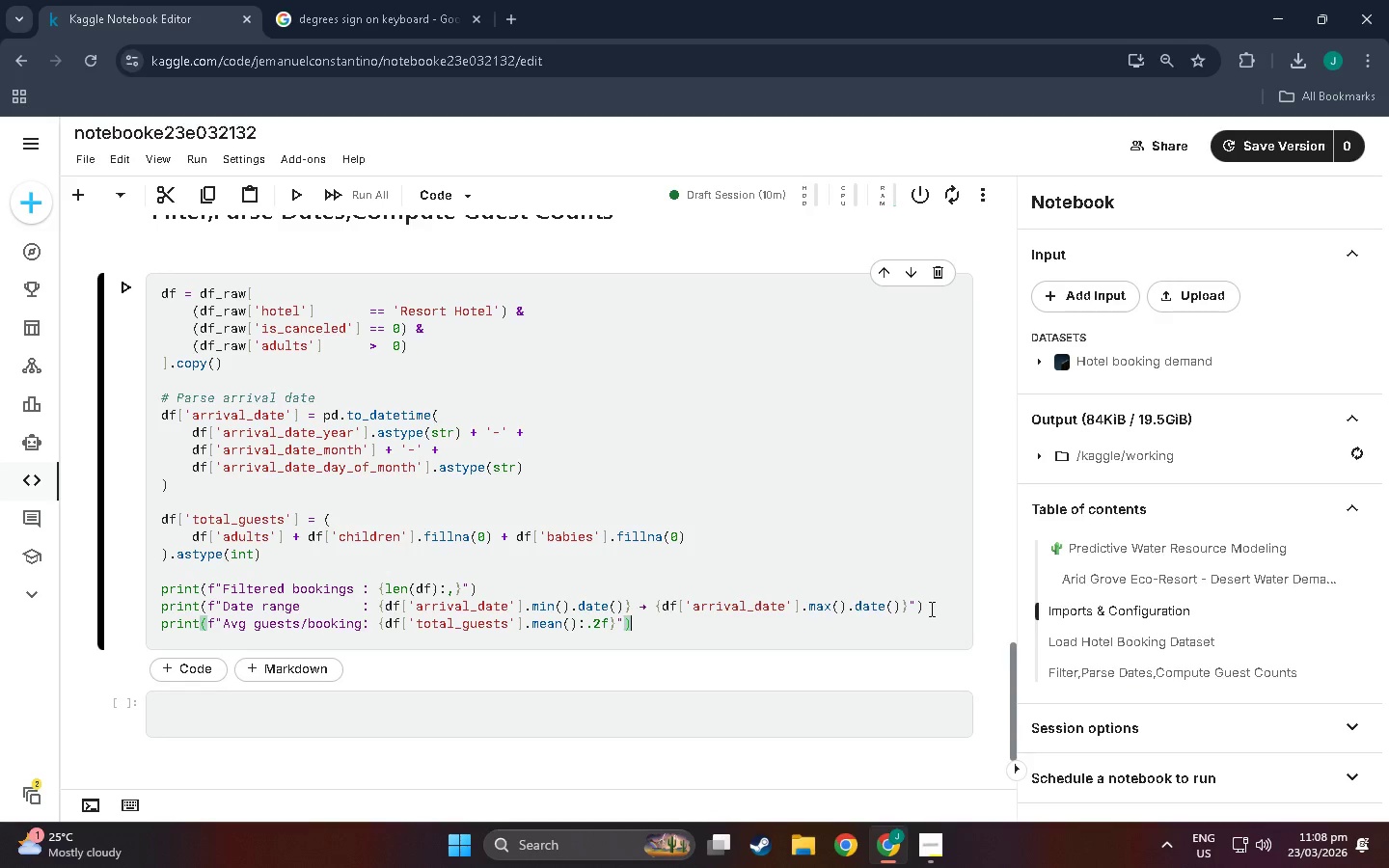 
key(ArrowRight)
 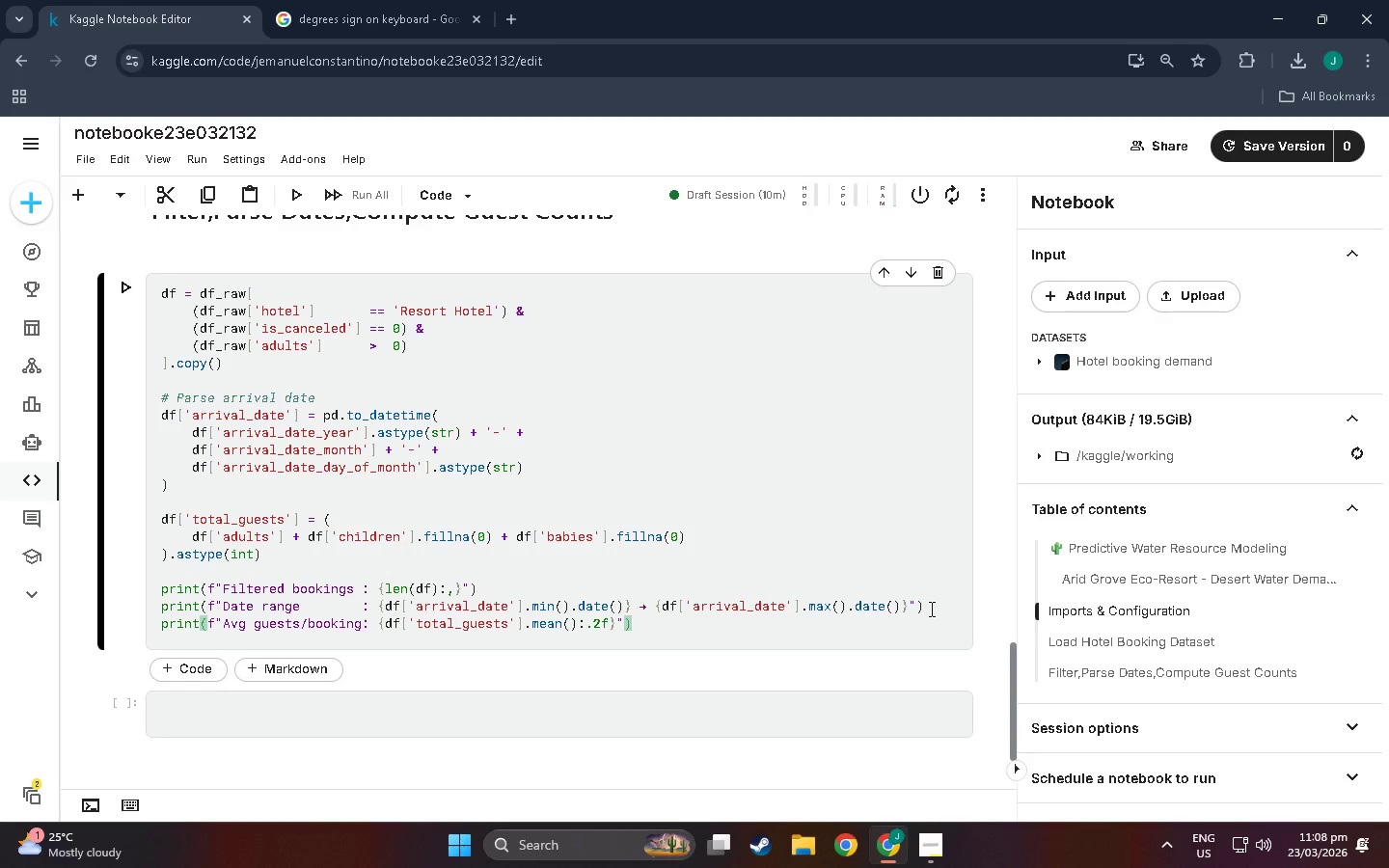 
key(Enter)
 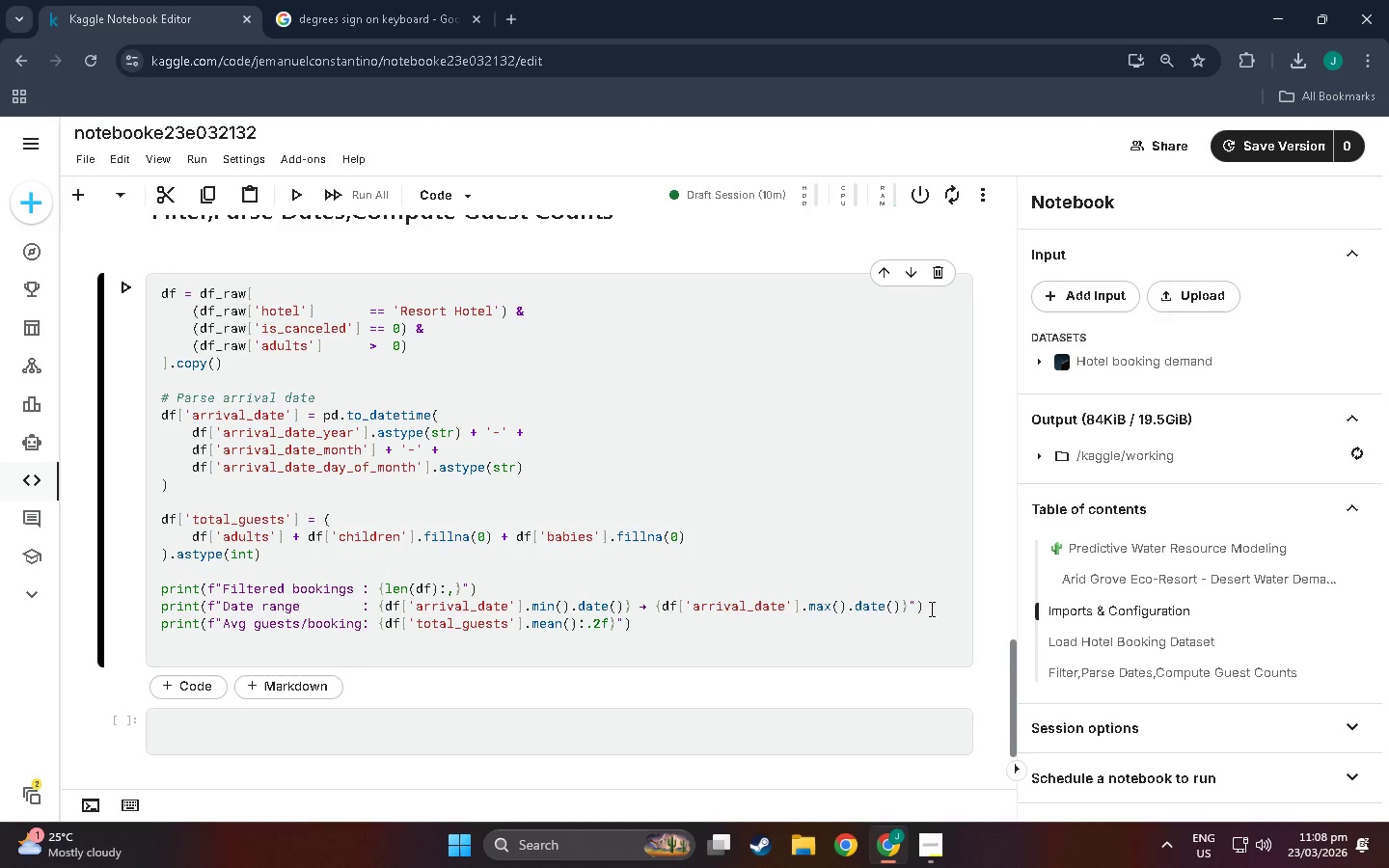 
type(print(f"AV)
key(Backspace)
type(vg stay le)
key(Backspace)
type(enght)
key(Backspace)
key(Backspace)
type(th   : {df["")
key(Backspace)
key(Backspace)
type('stay_length)
 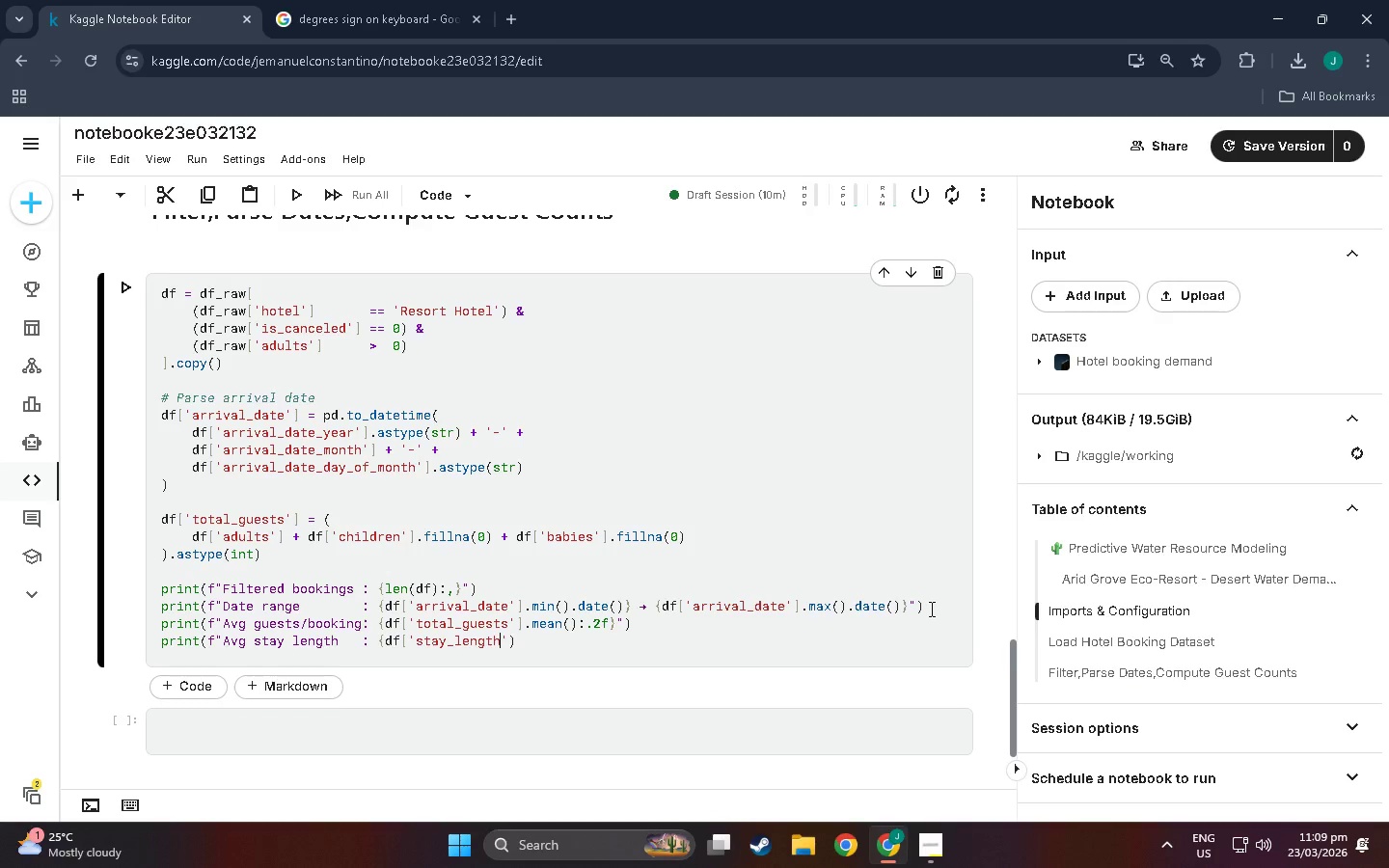 
key(ArrowRight)
 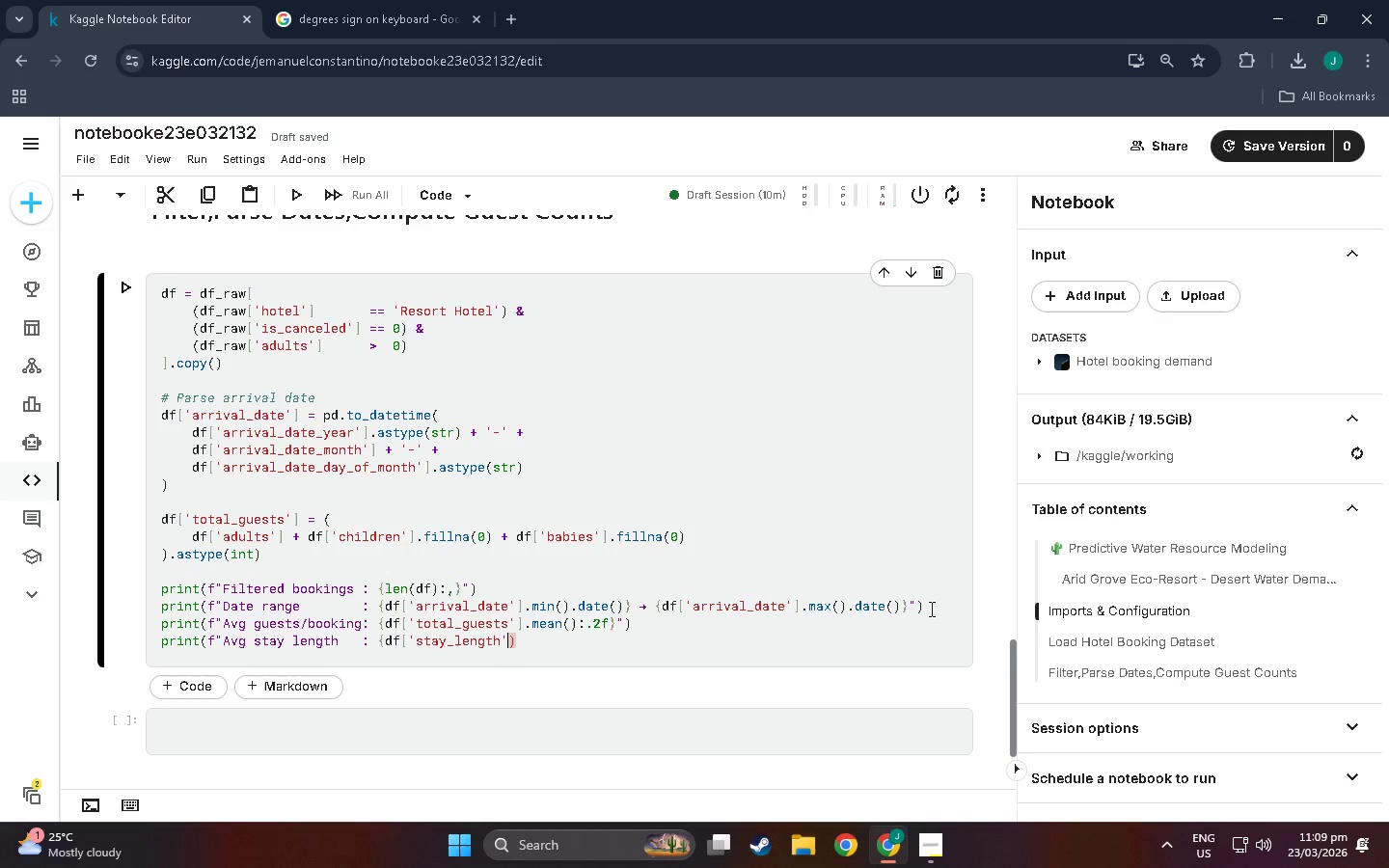 
type(].mean:/)
key(Backspace)
type(.2f} nigh)
 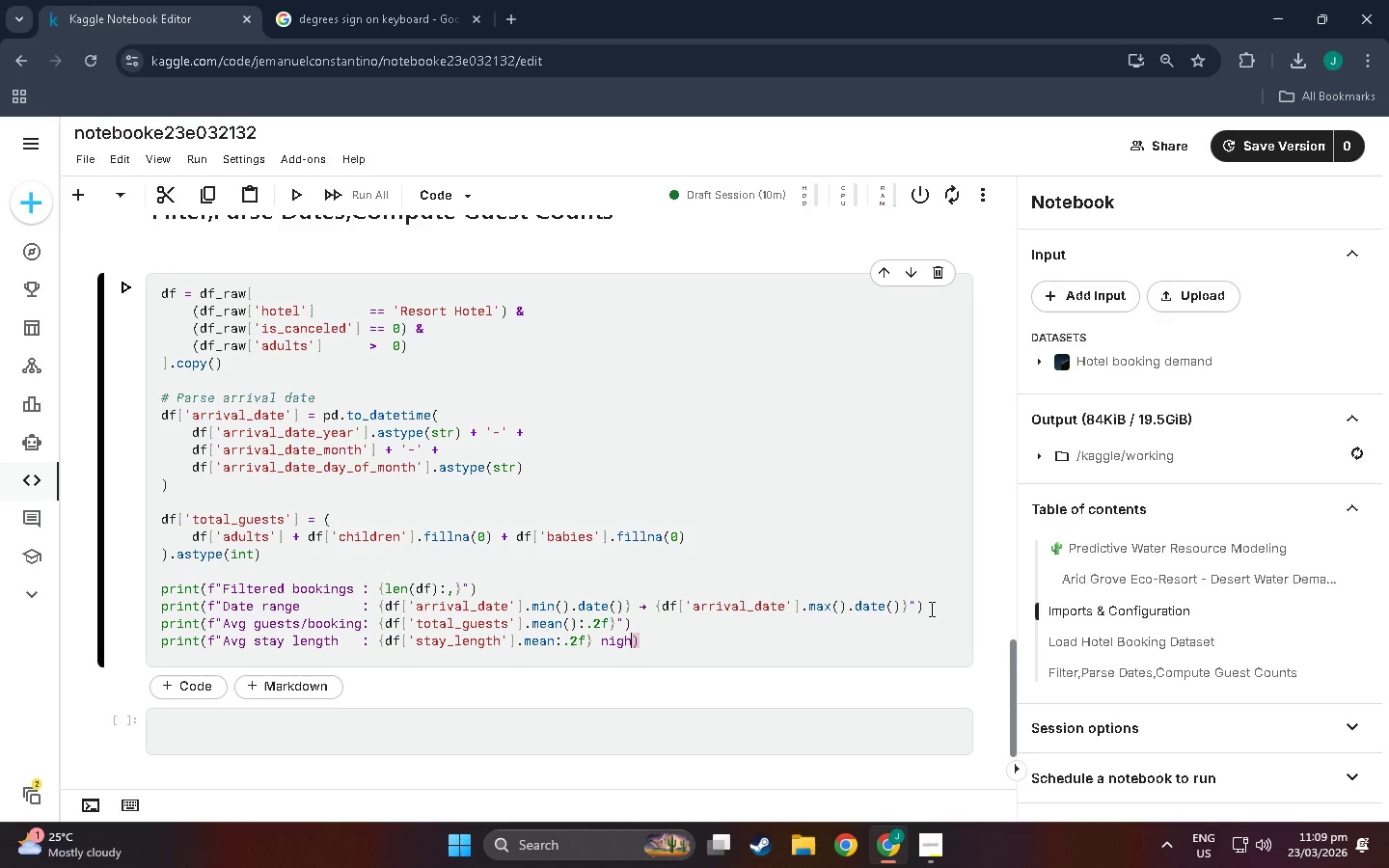 
type(ts")
 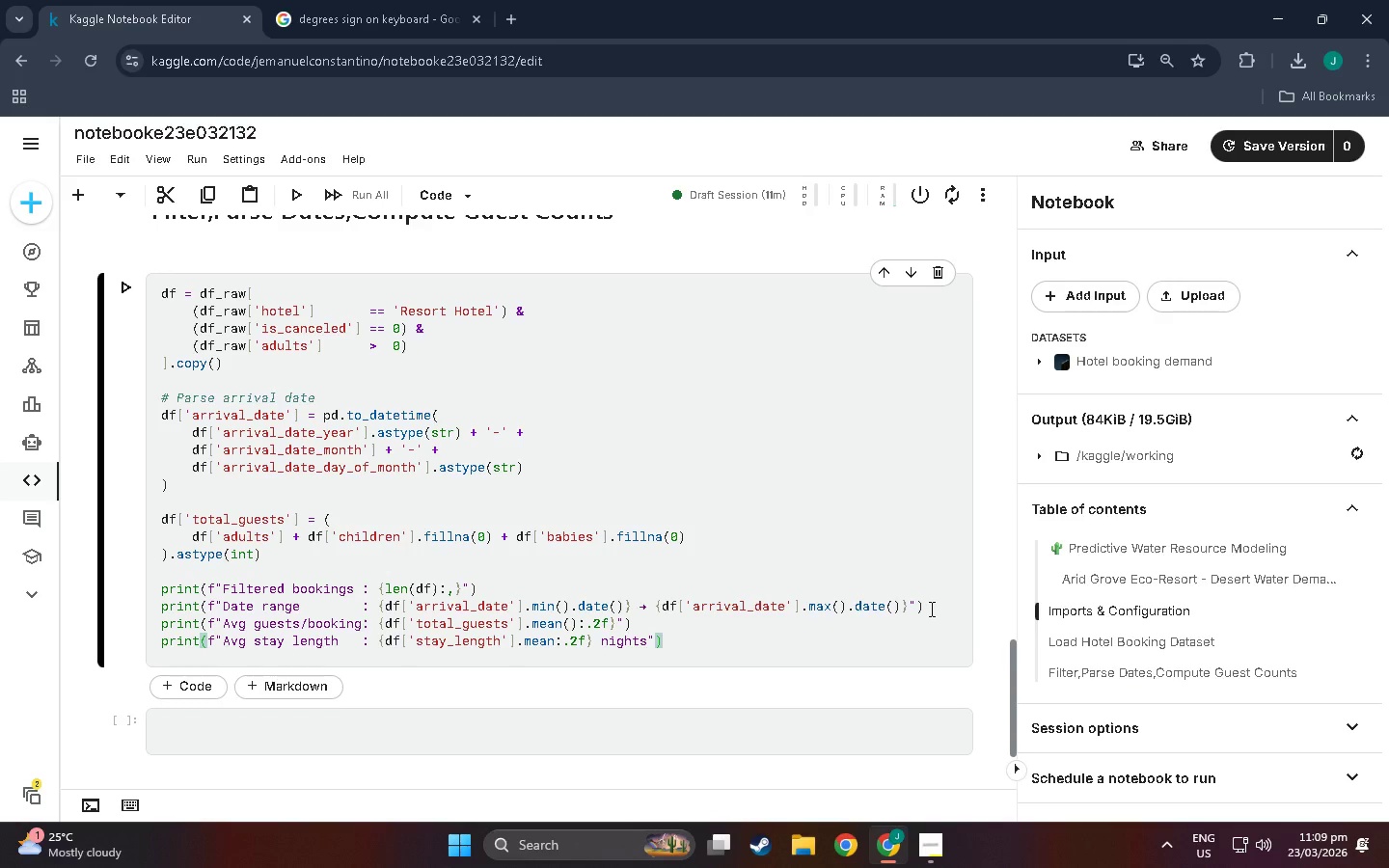 
key(ArrowRight)
 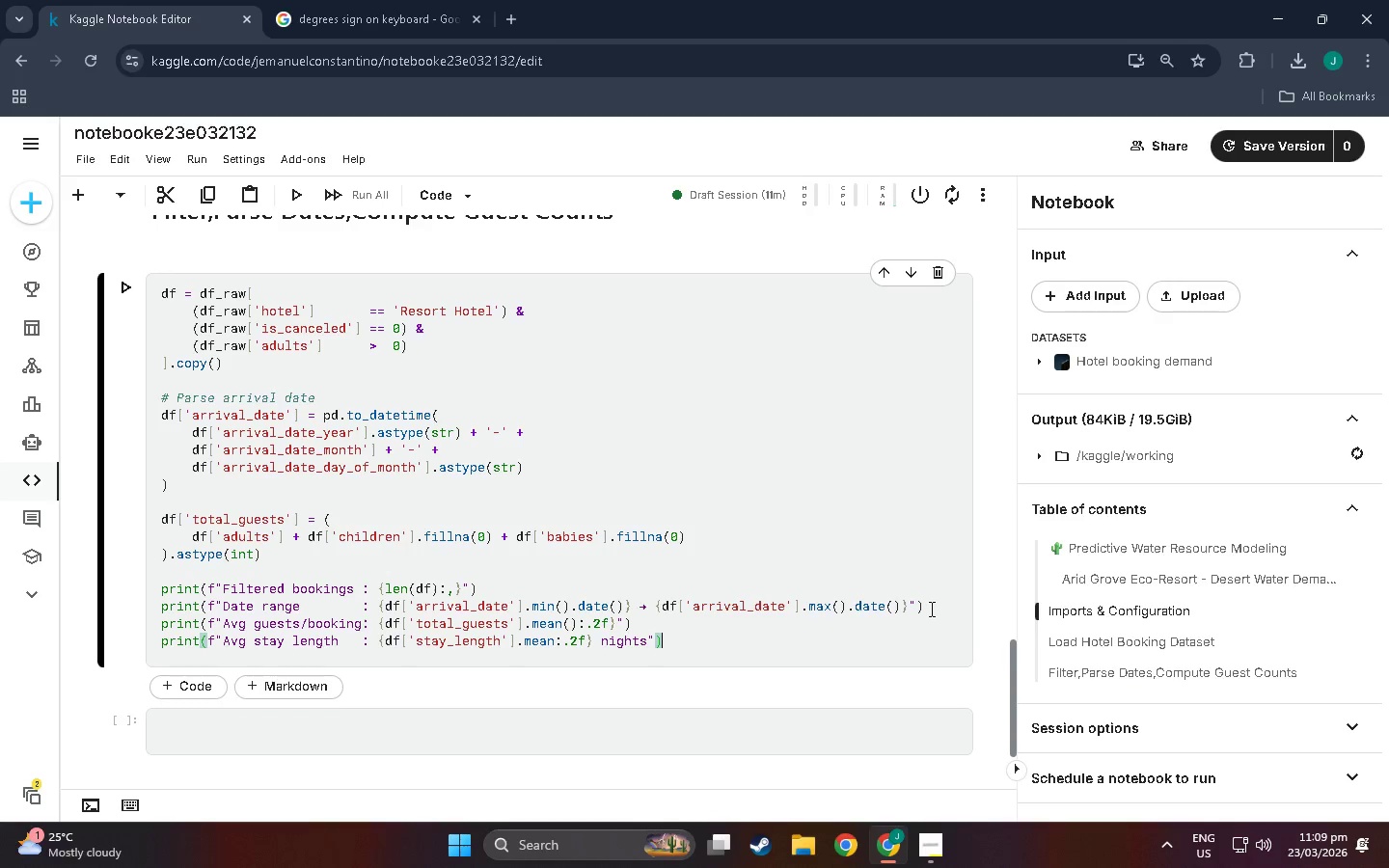 
key(Shift+Enter)
 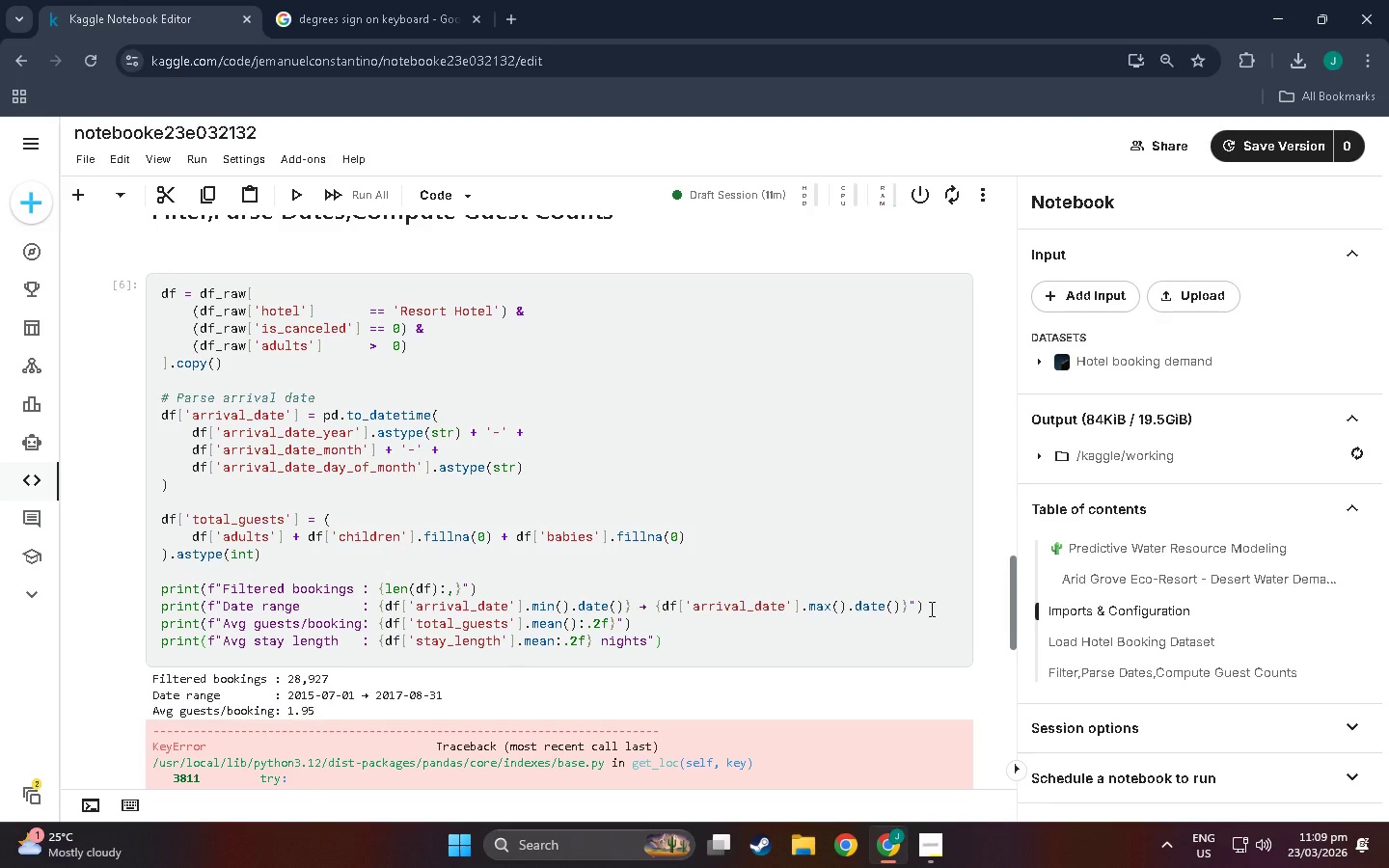 
wait(11.52)
 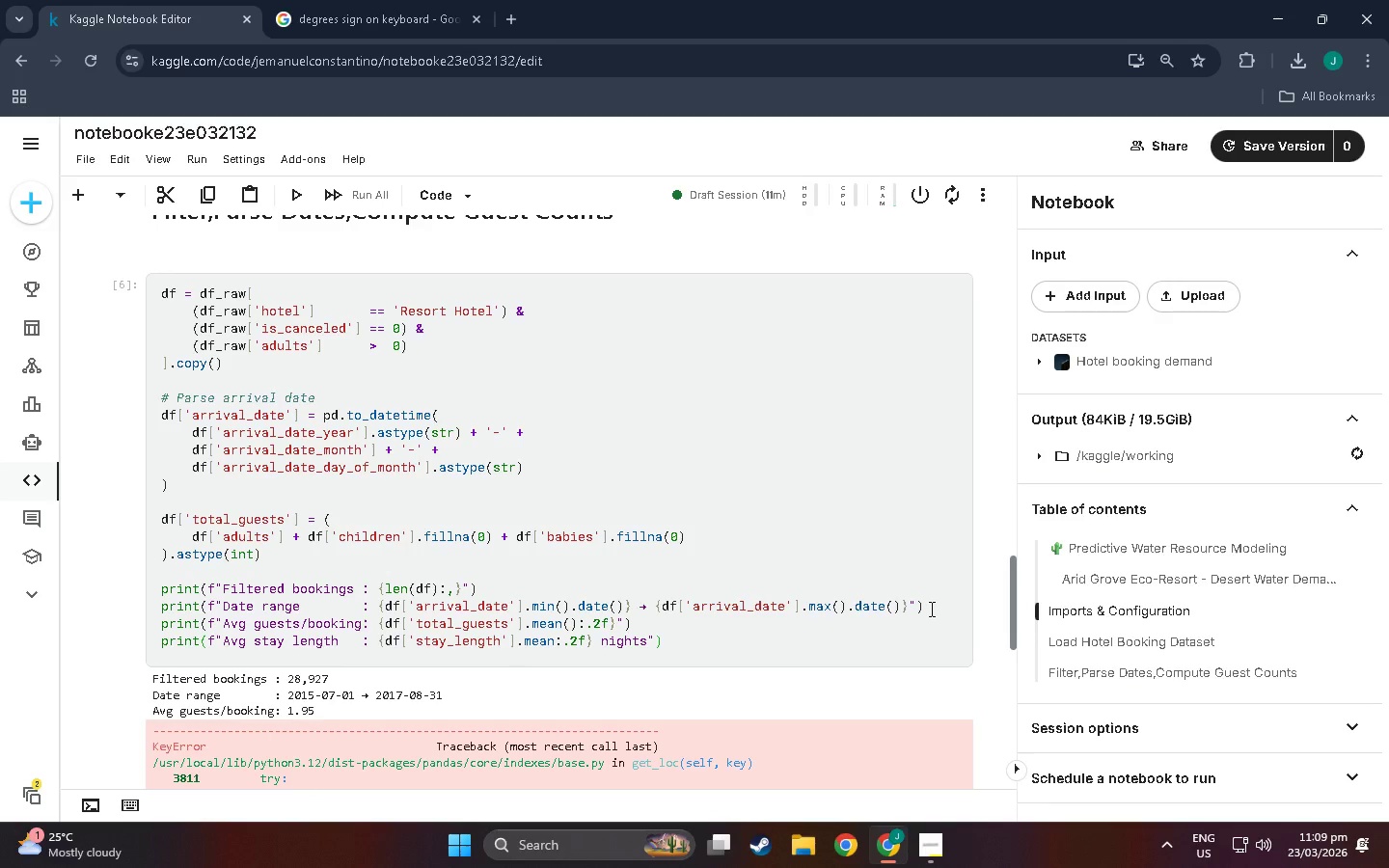 
scroll: coordinate [648, 593], scroll_direction: down, amount: 17.0
 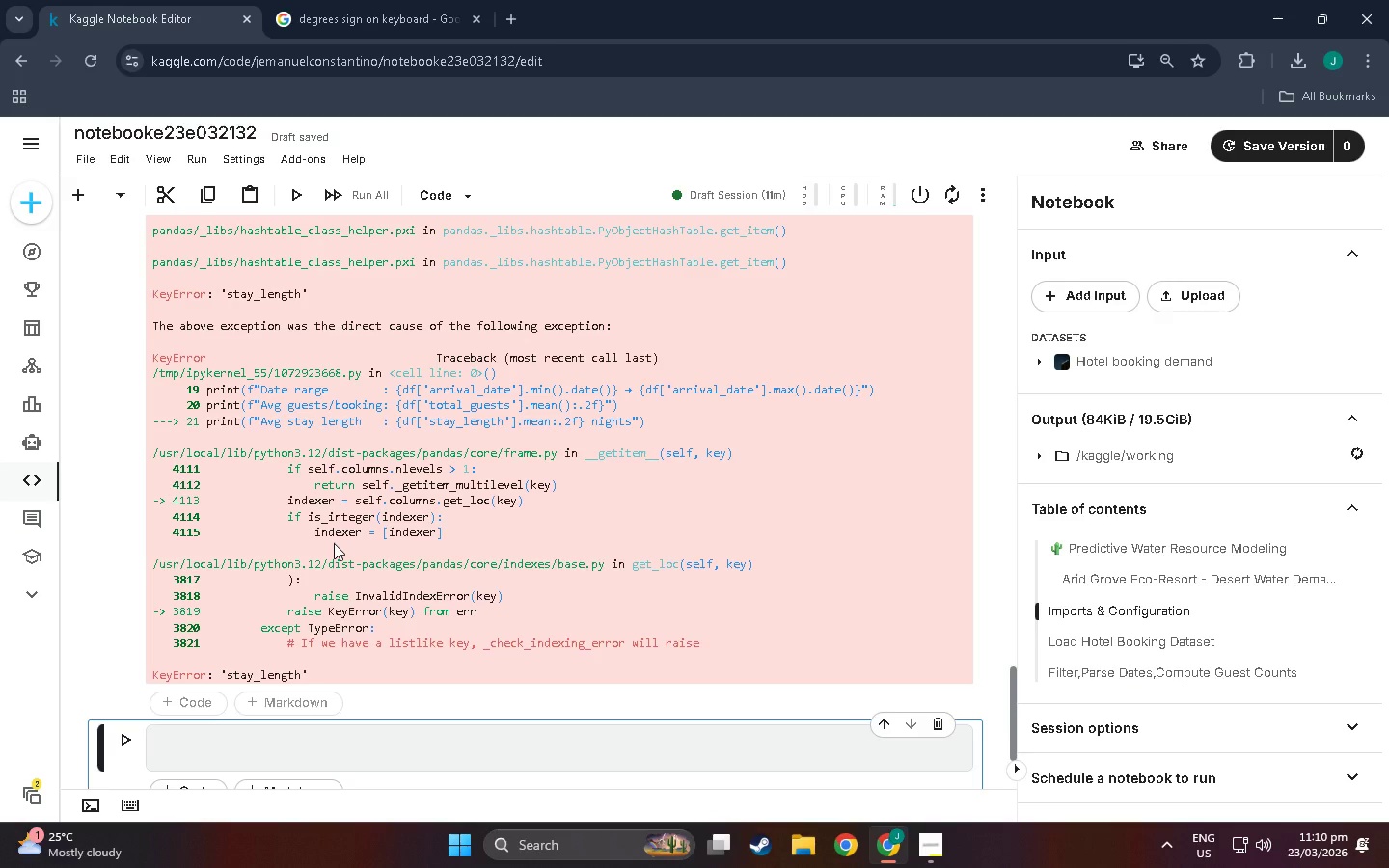 
wait(33.03)
 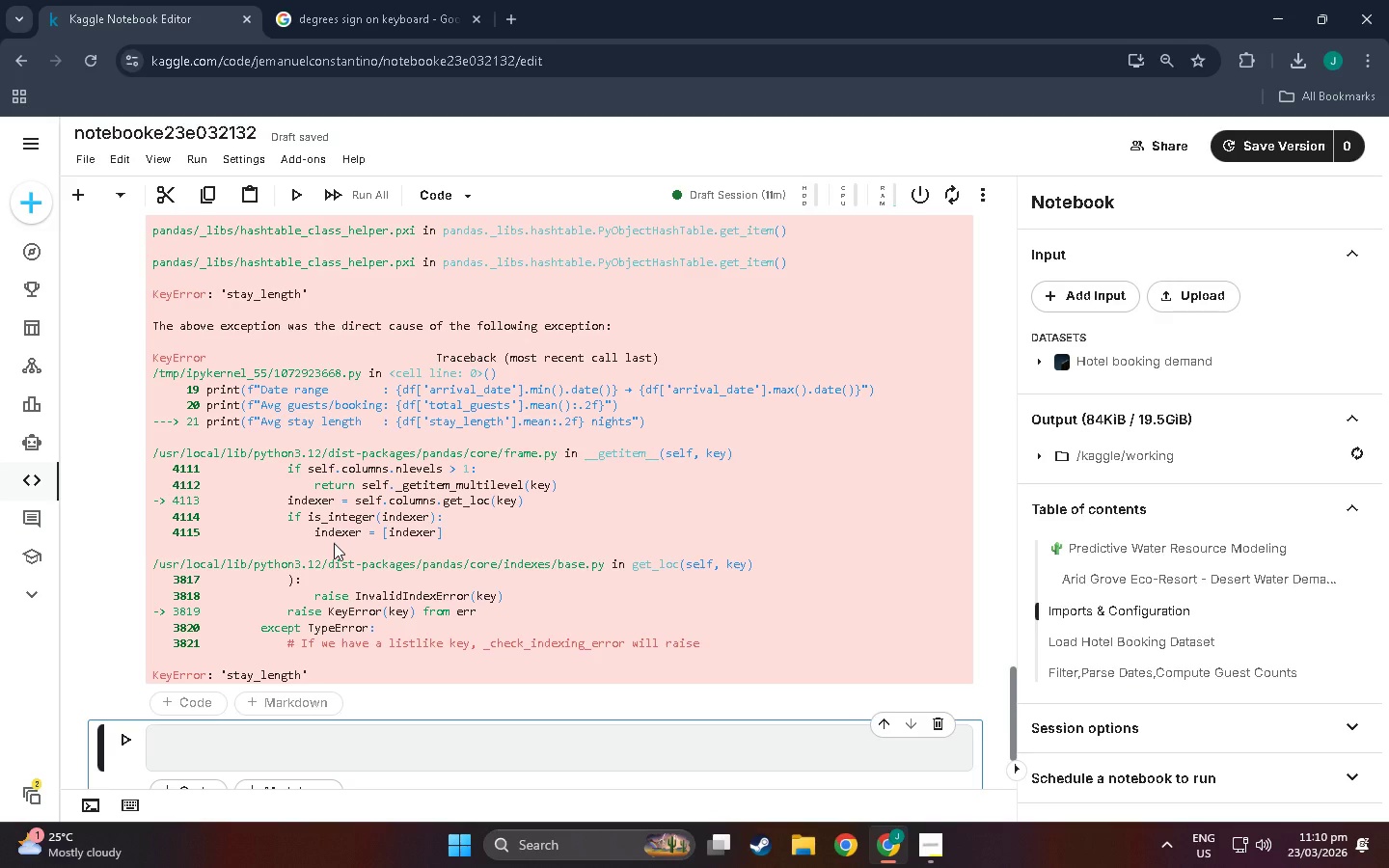 
scroll: coordinate [388, 527], scroll_direction: up, amount: 15.0
 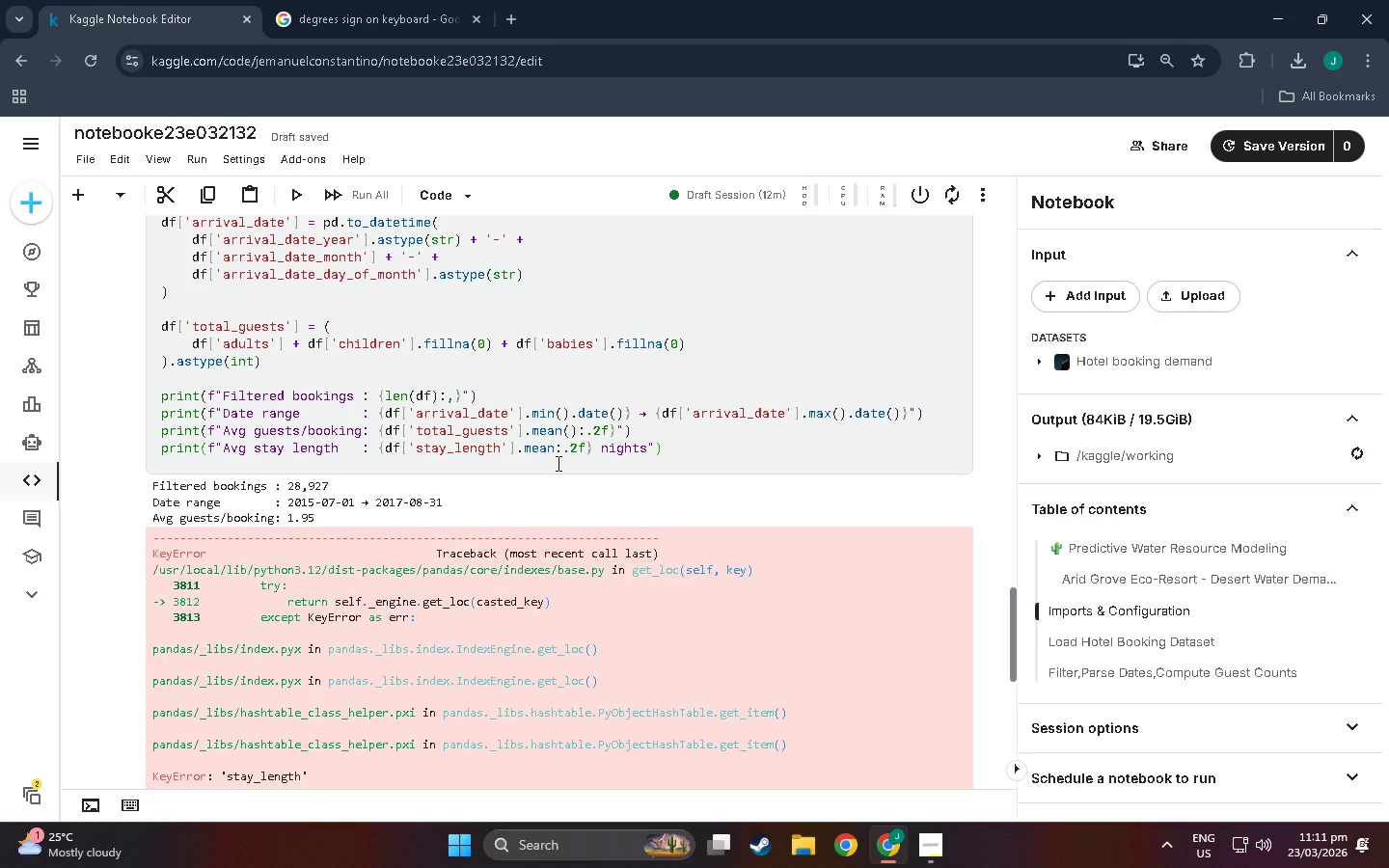 
wait(28.92)
 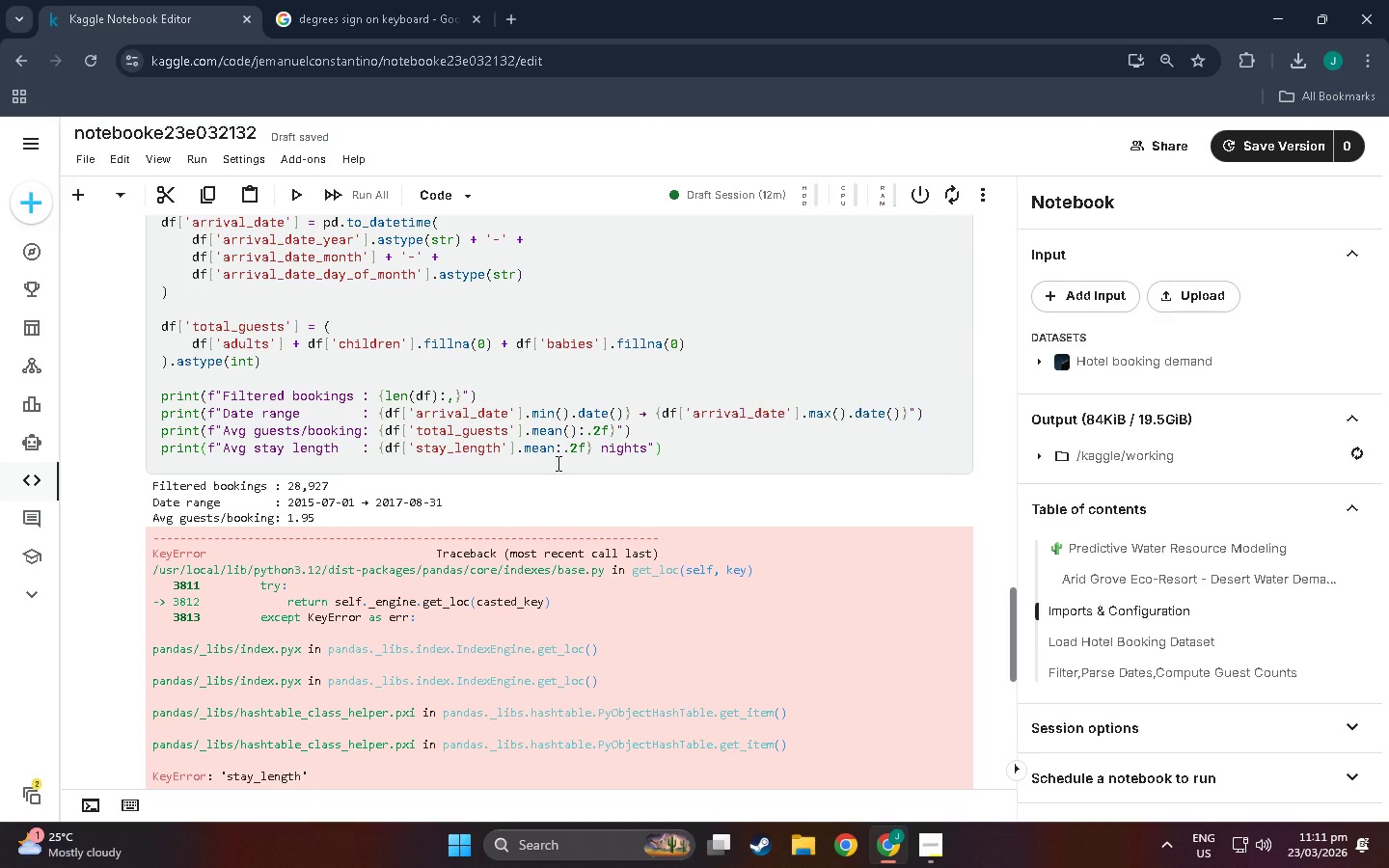 
left_click([553, 444])
 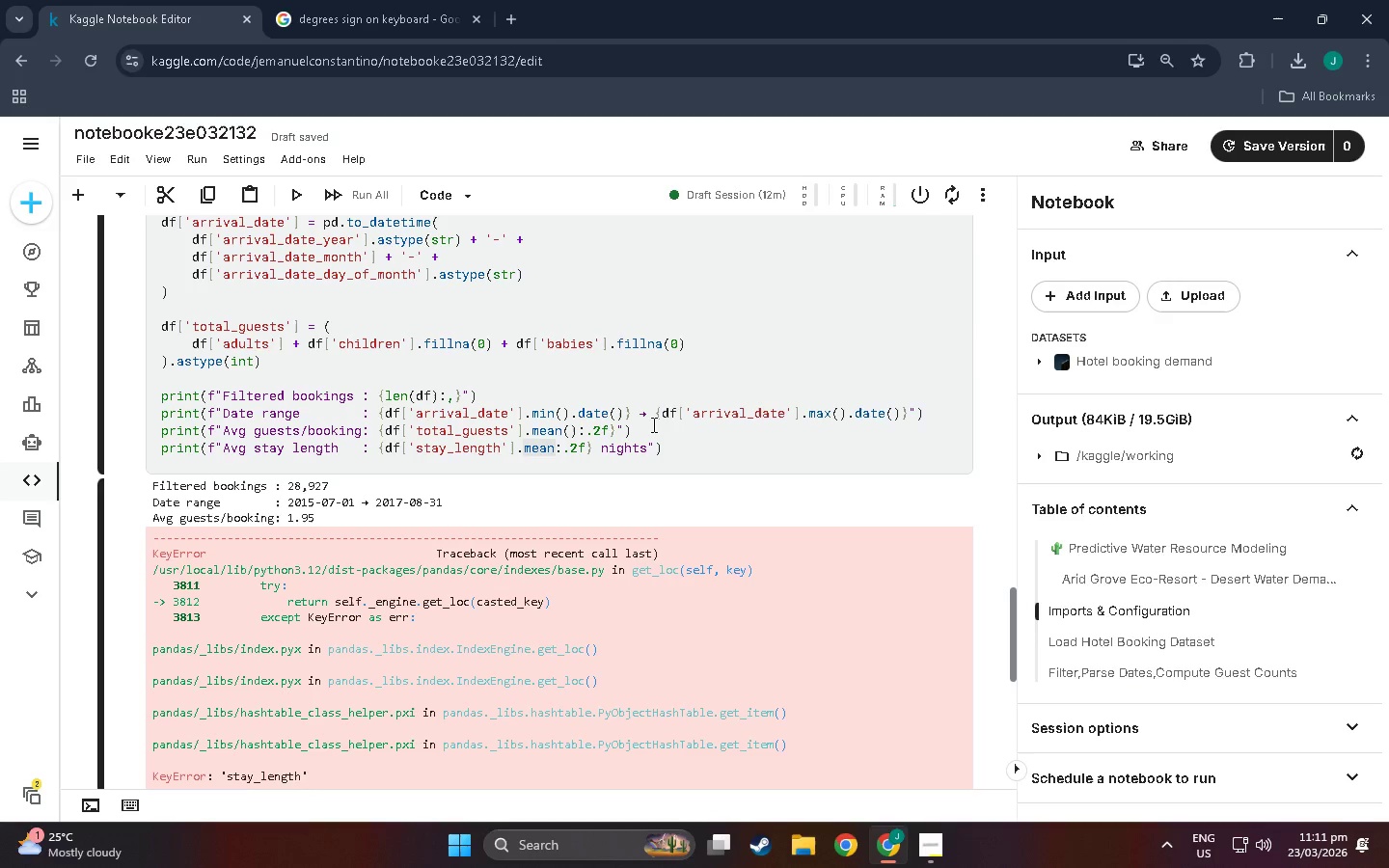 
type(())
 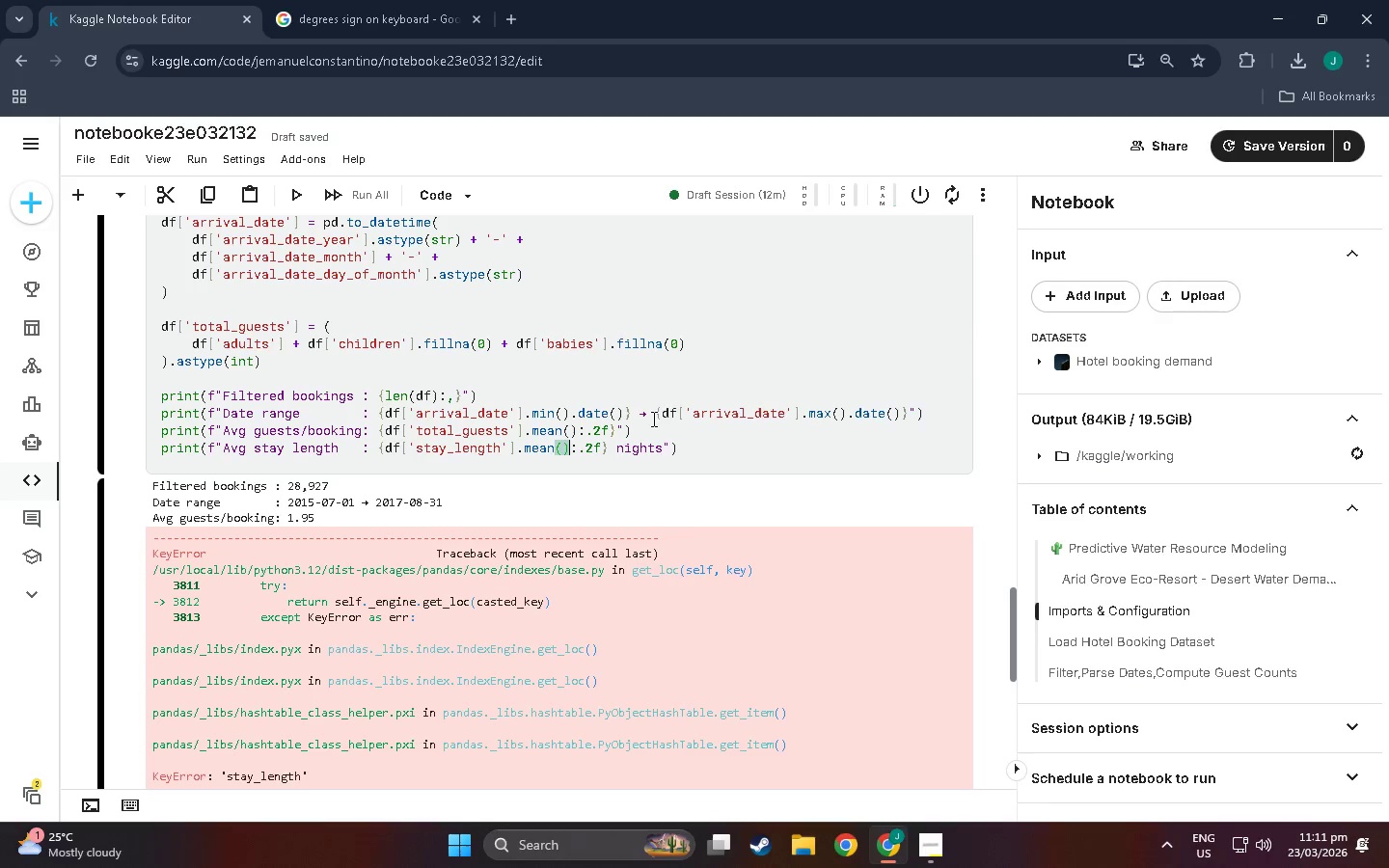 
left_click([702, 450])
 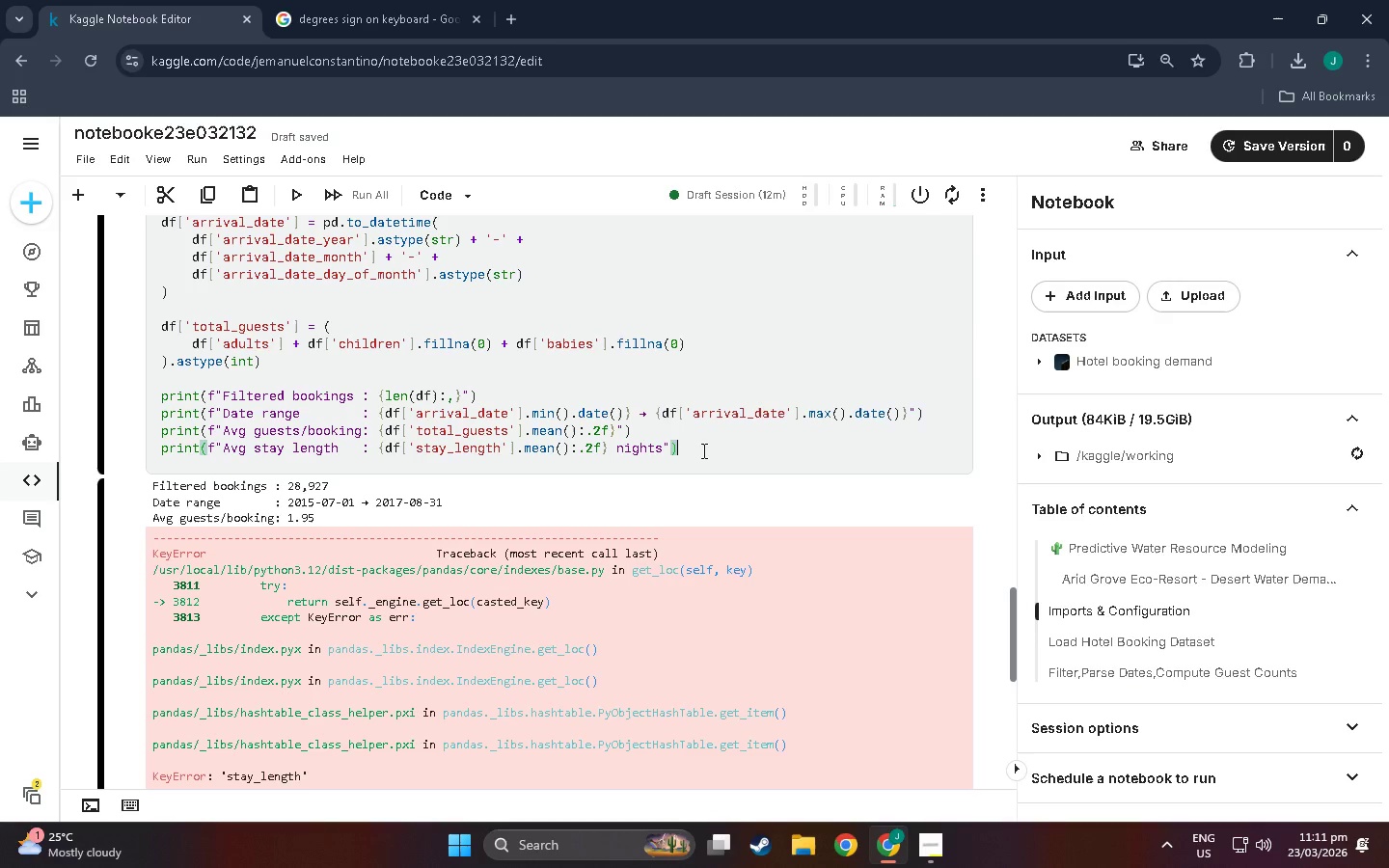 
key(Shift+Enter)
 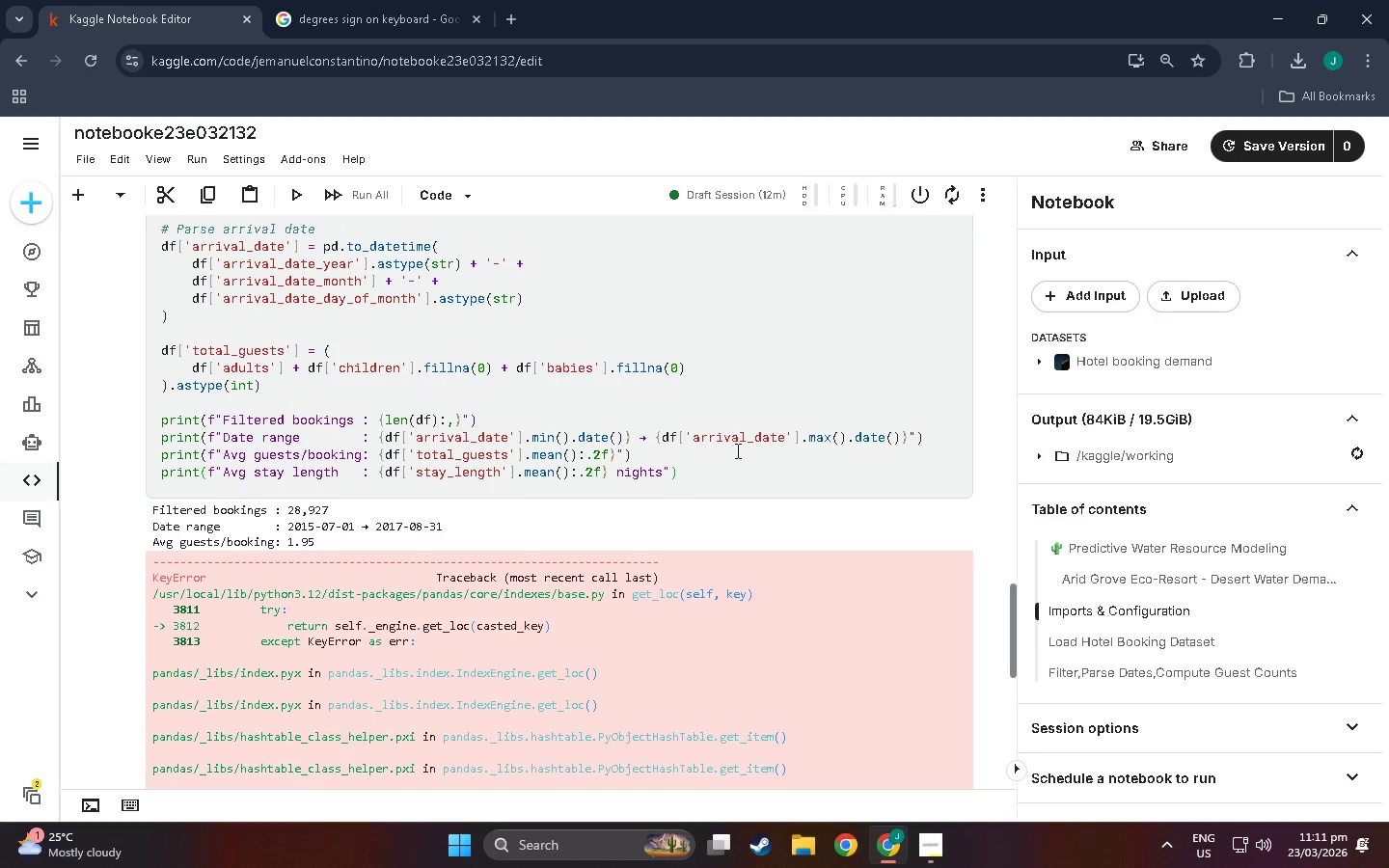 
scroll: coordinate [699, 556], scroll_direction: down, amount: 21.0
 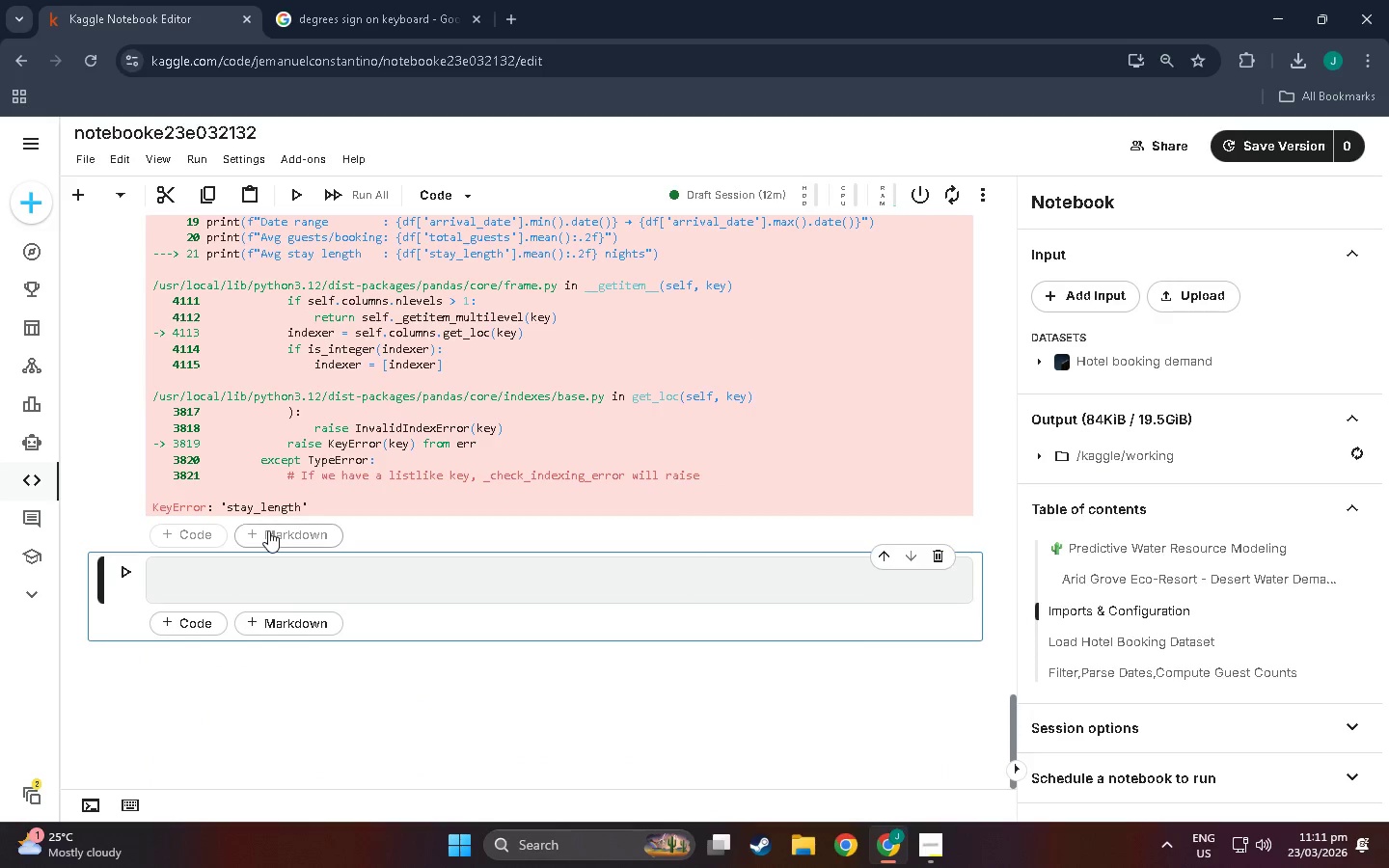 
scroll: coordinate [319, 507], scroll_direction: up, amount: 23.0
 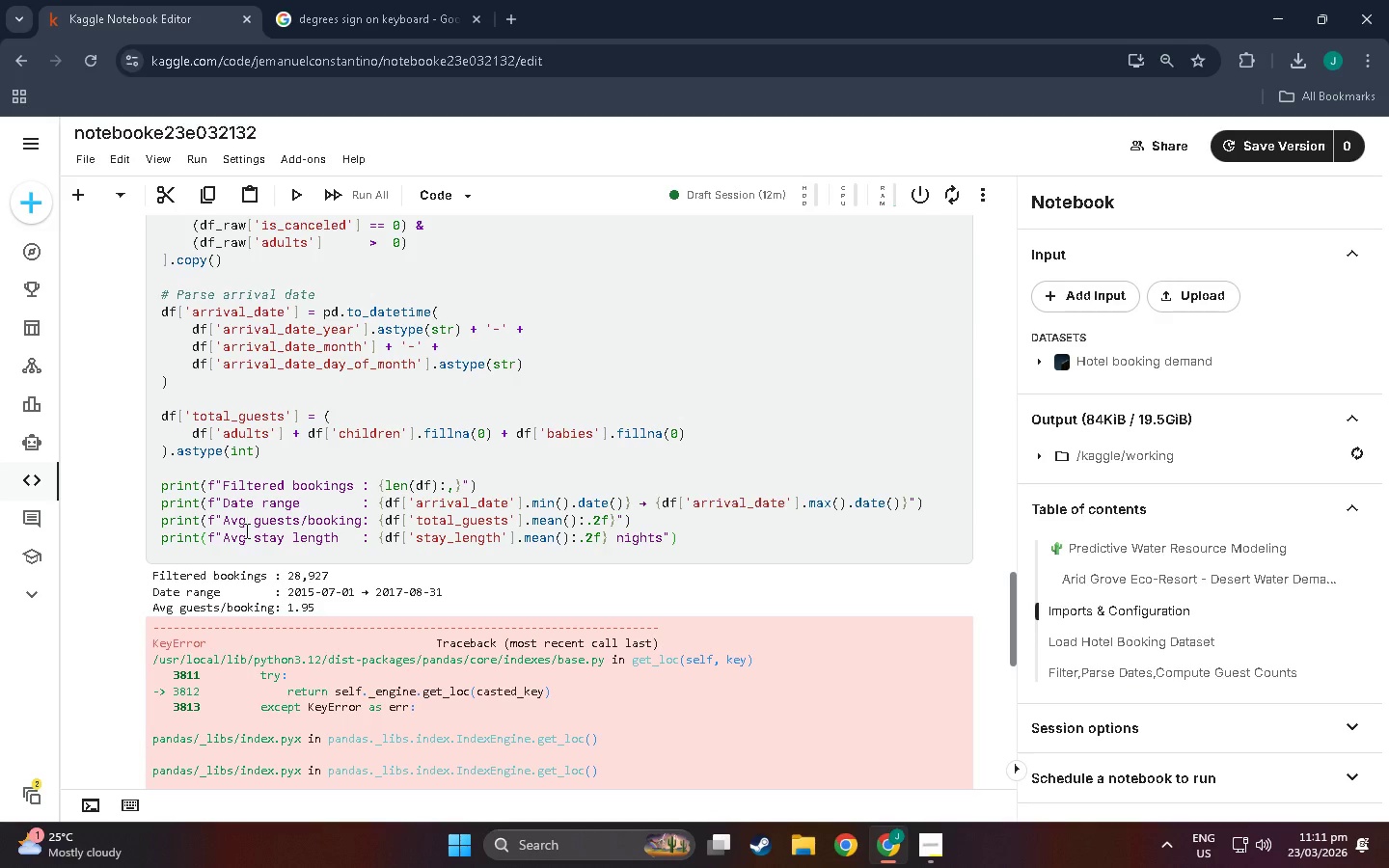 
wait(7.6)
 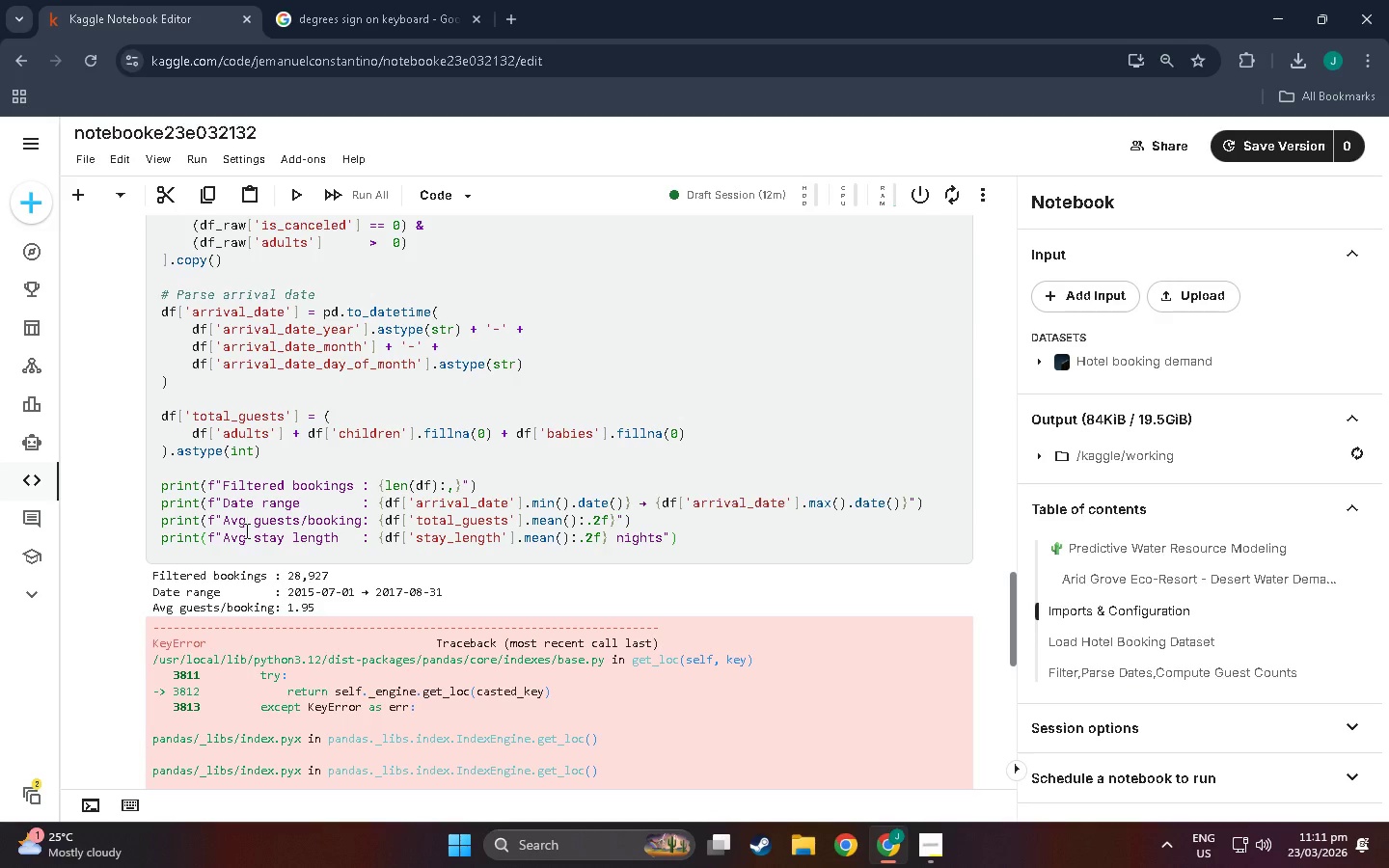 
scroll: coordinate [282, 544], scroll_direction: down, amount: 2.0
 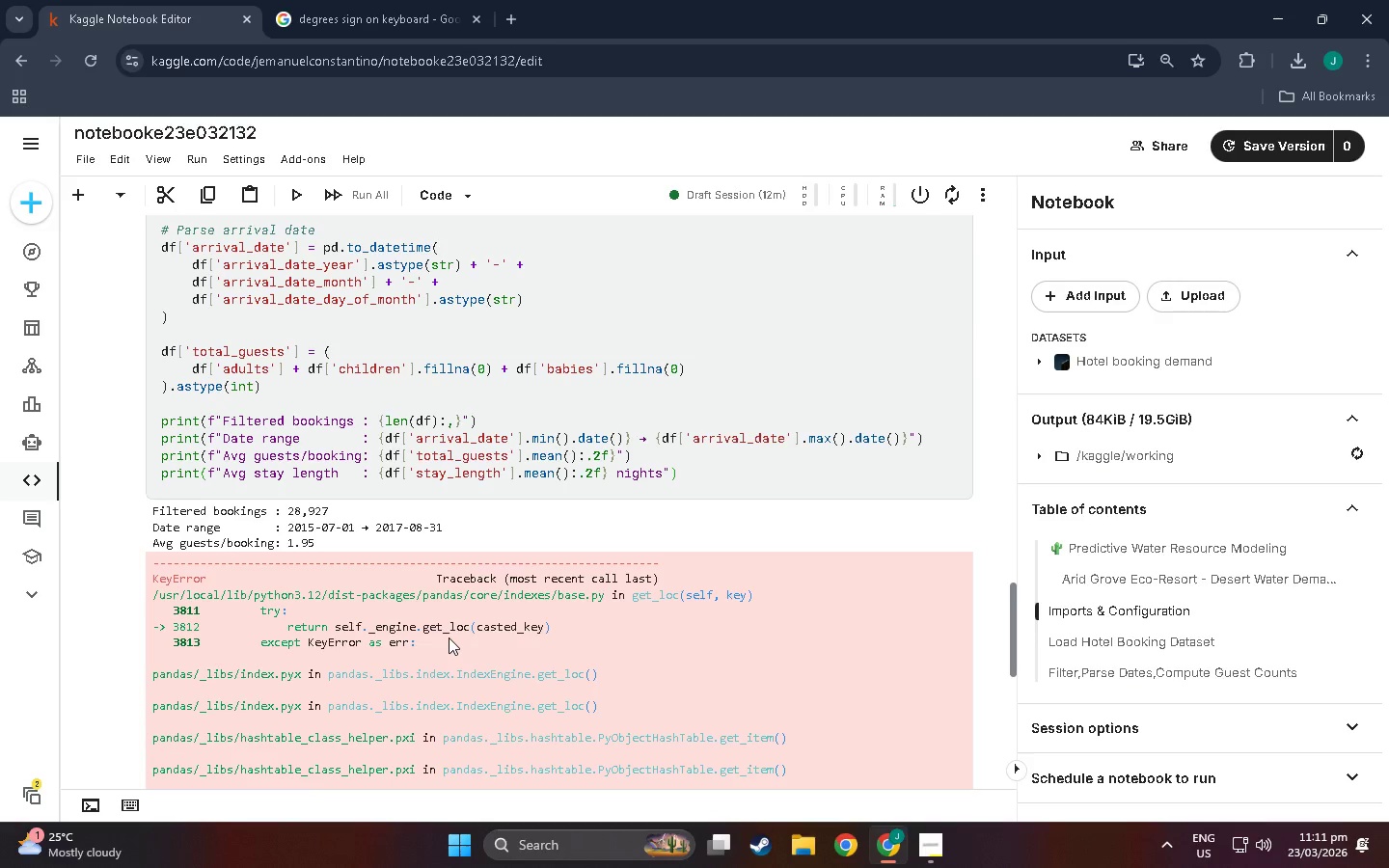 
wait(5.82)
 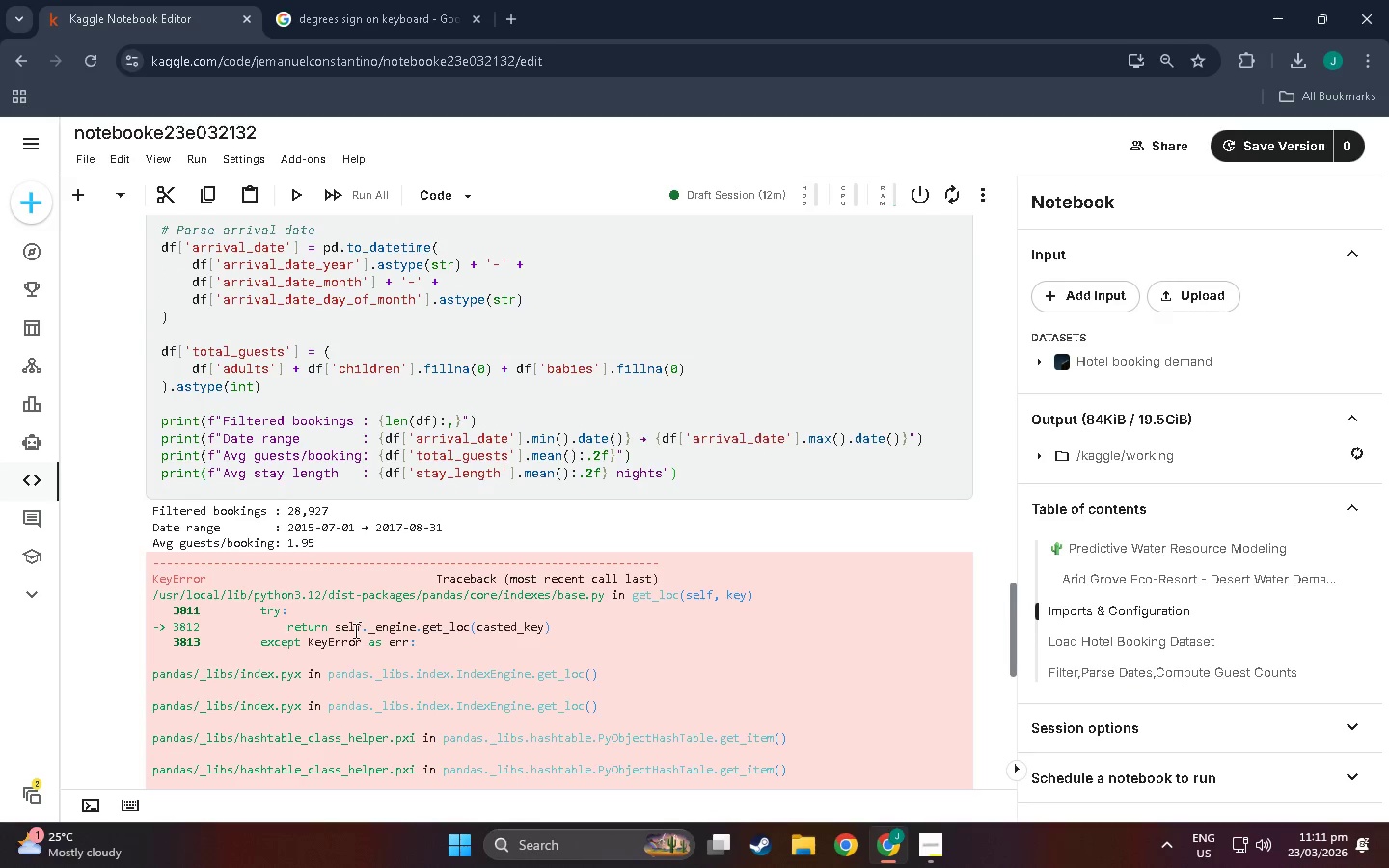 
scroll: coordinate [391, 612], scroll_direction: down, amount: 9.0
 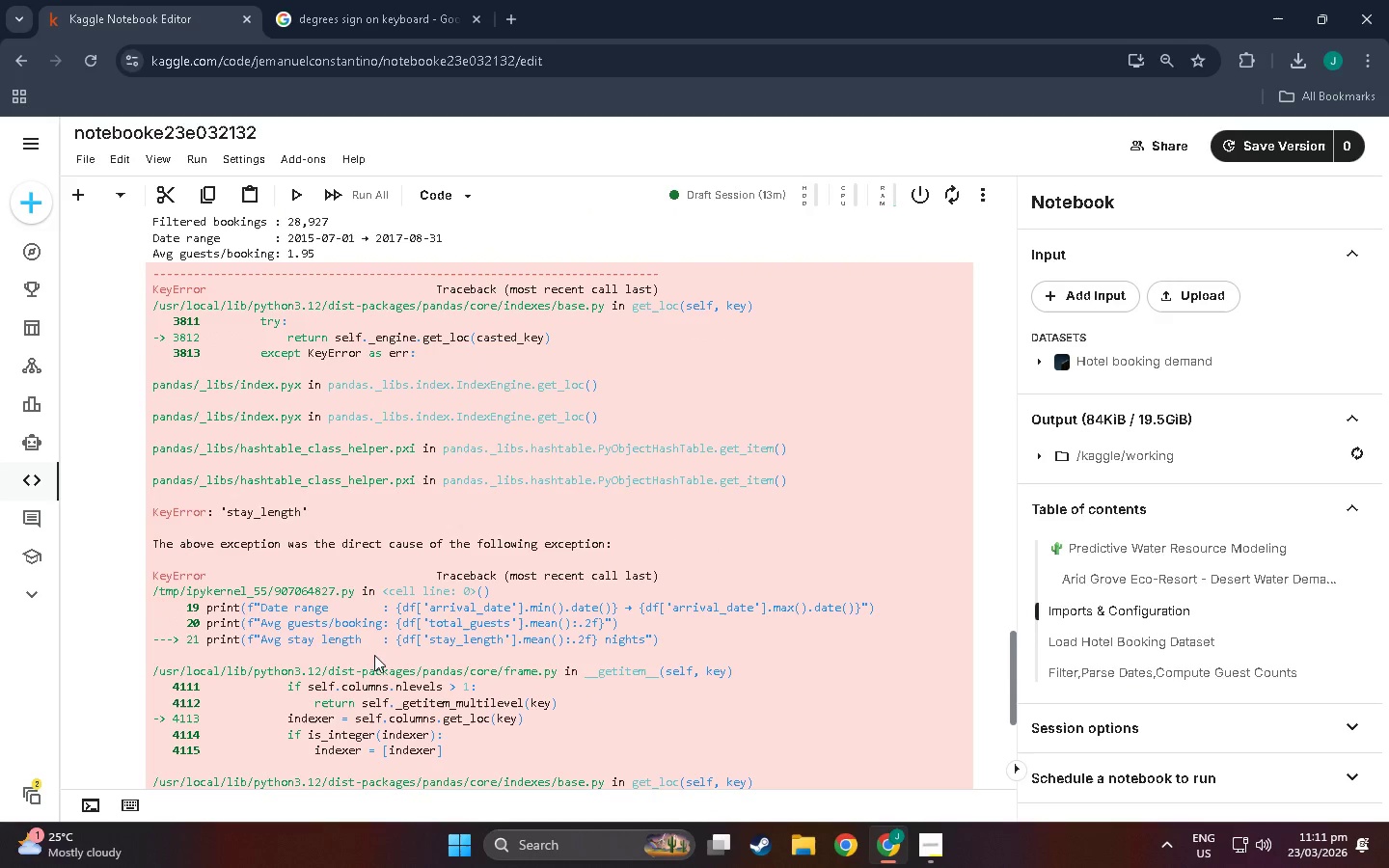 
wait(5.46)
 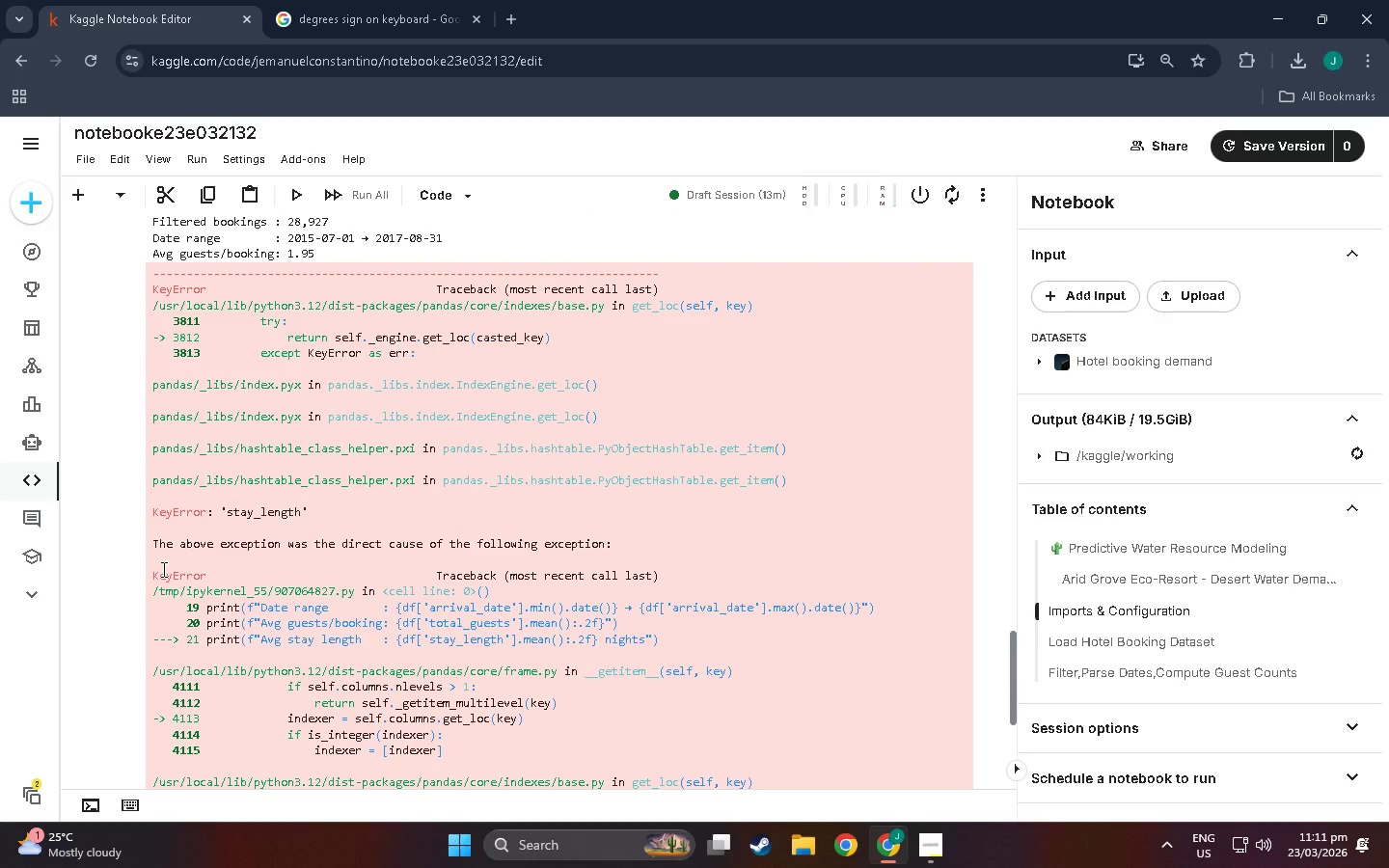 
scroll: coordinate [421, 665], scroll_direction: down, amount: 3.0
 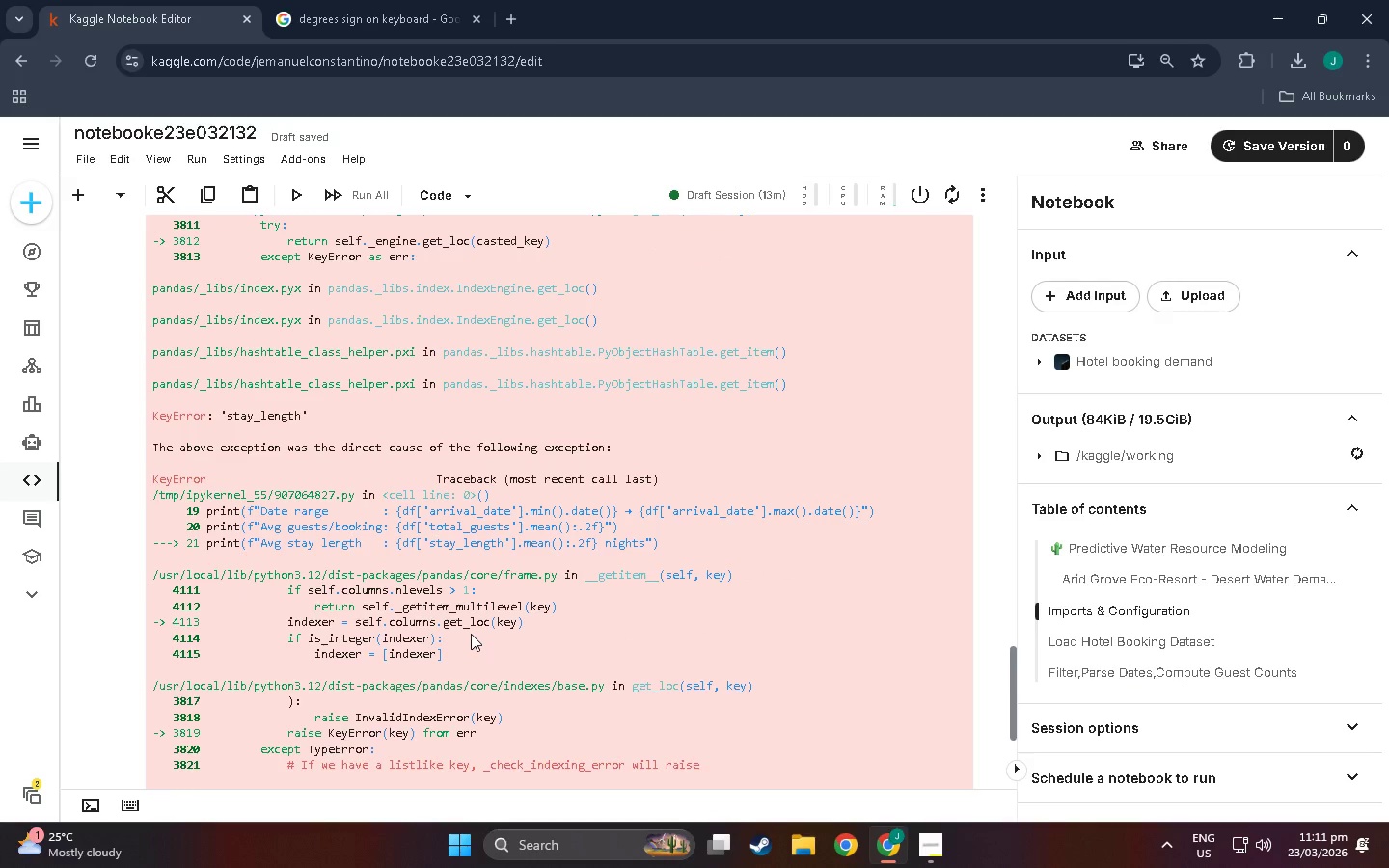 
scroll: coordinate [471, 610], scroll_direction: up, amount: 18.0
 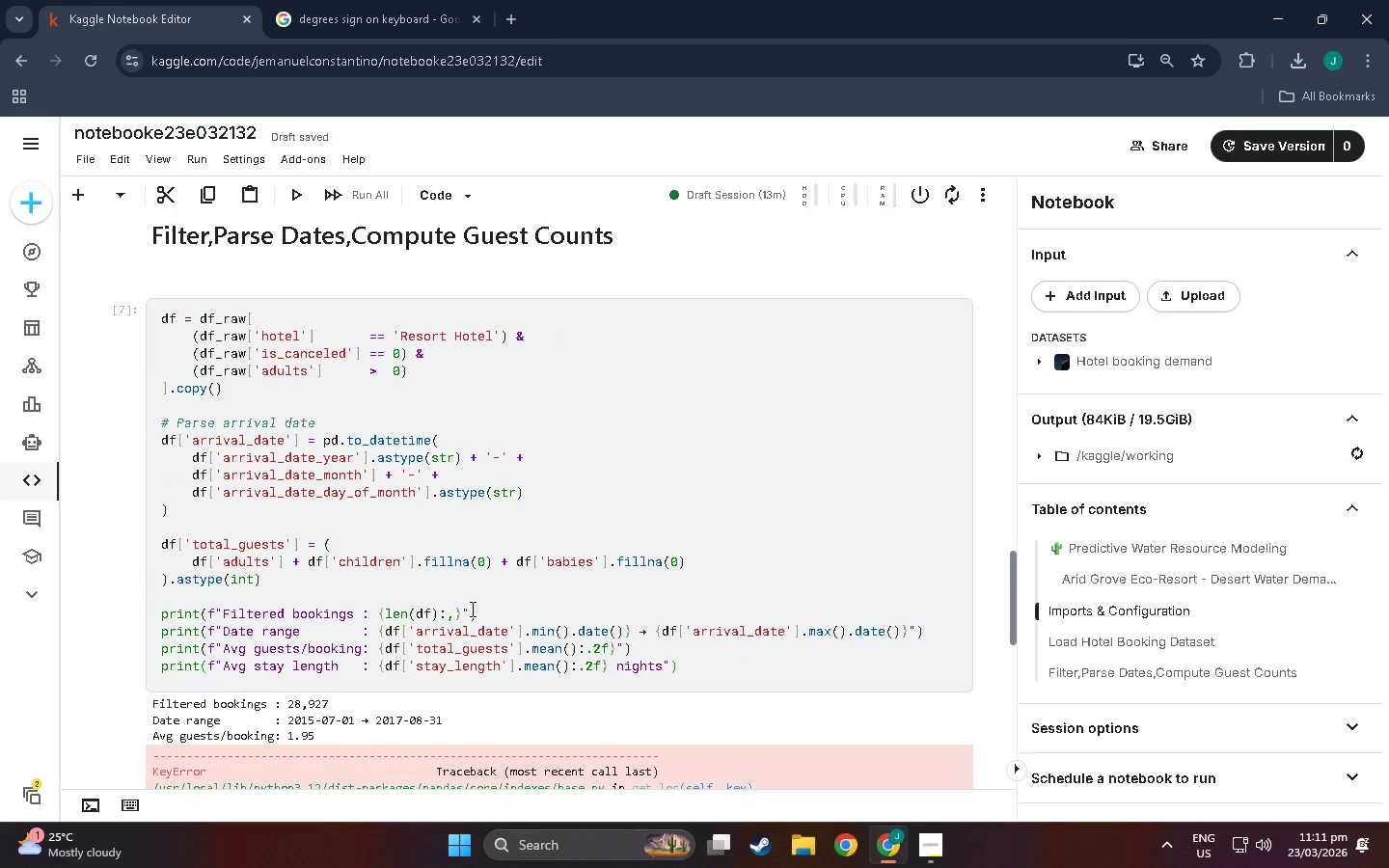 
scroll: coordinate [471, 605], scroll_direction: down, amount: 17.0
 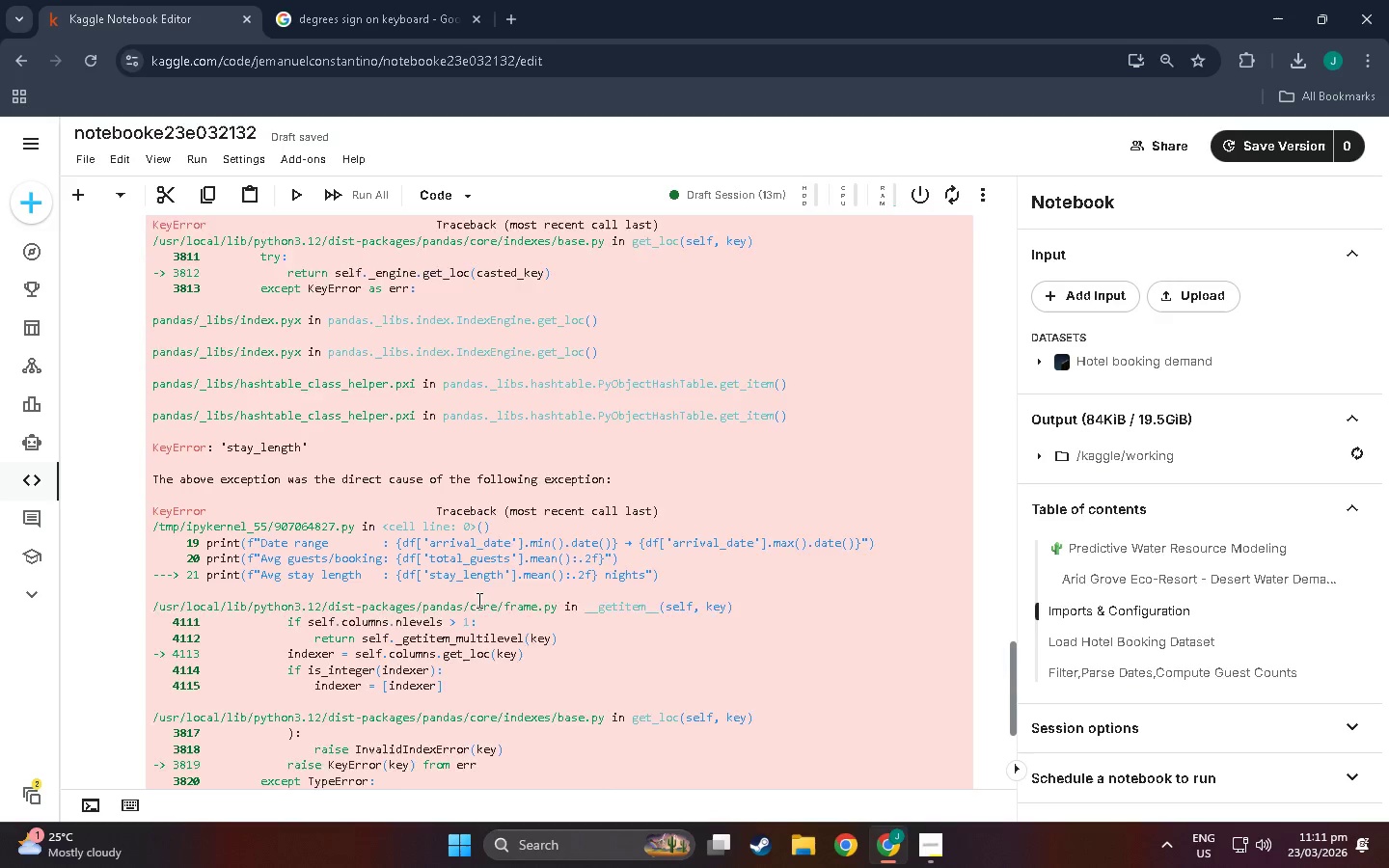 
scroll: coordinate [481, 598], scroll_direction: up, amount: 2.0
 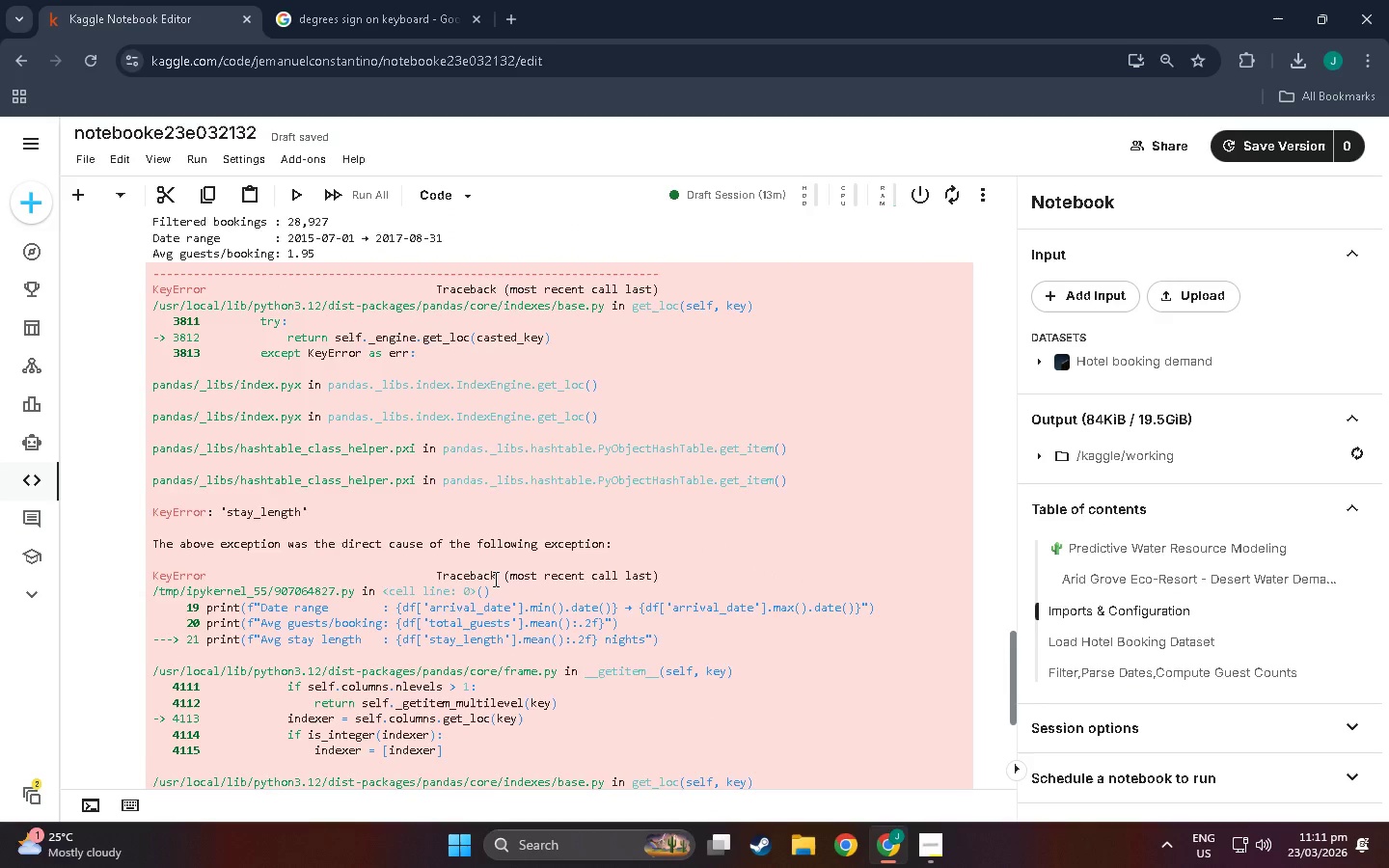 
scroll: coordinate [494, 577], scroll_direction: none, amount: 0.0
 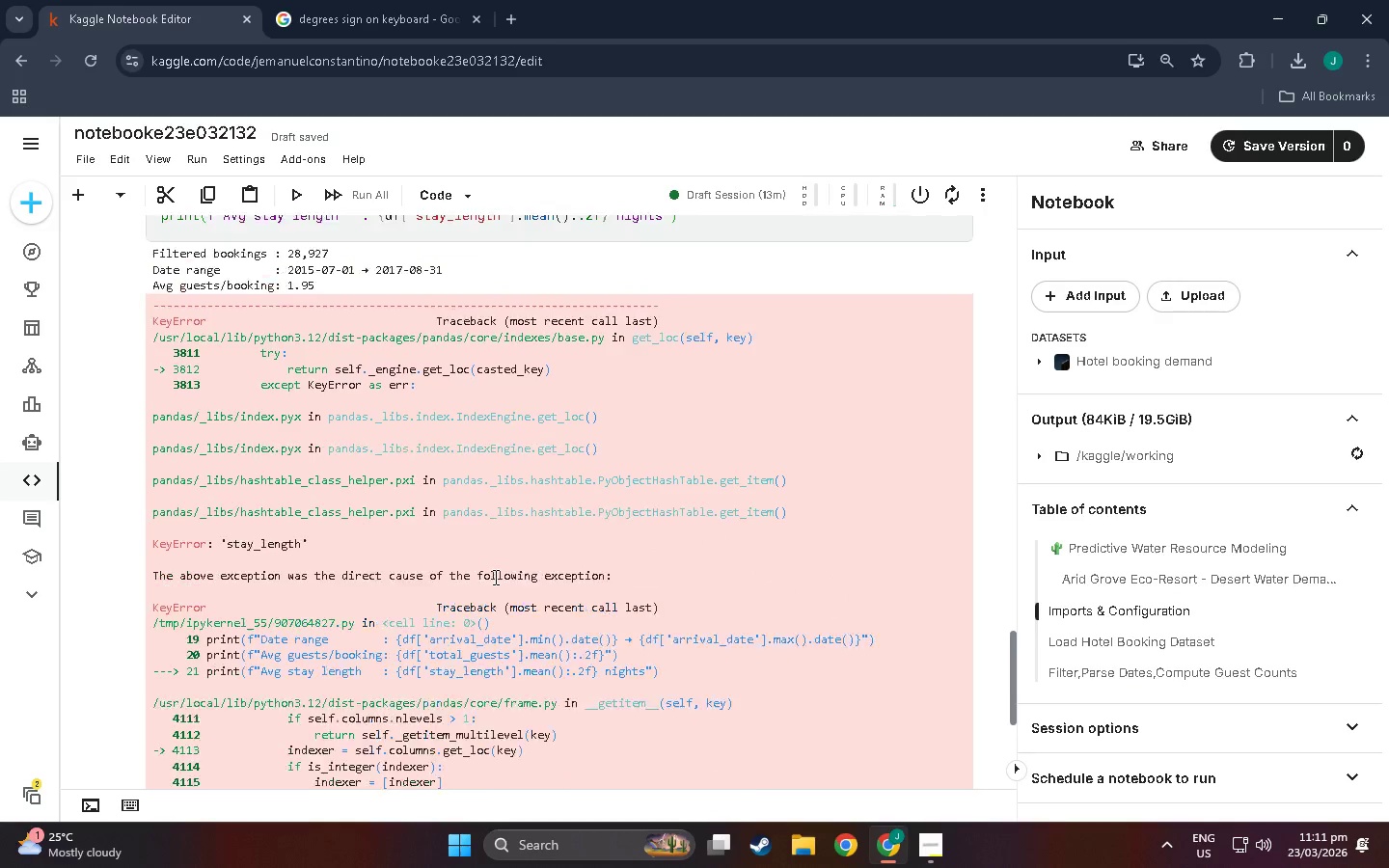 
scroll: coordinate [275, 331], scroll_direction: up, amount: 4.0
 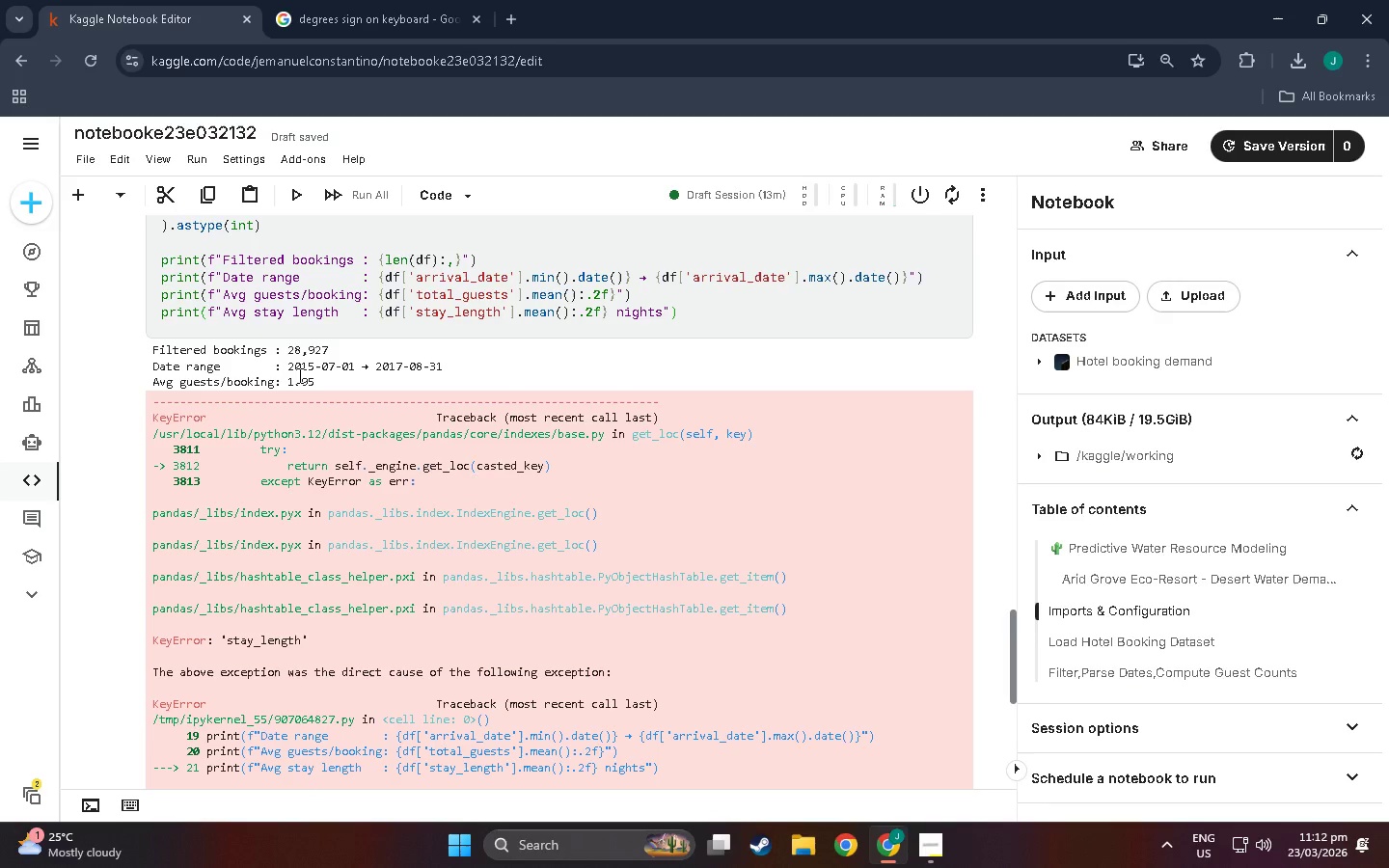 
wait(6.63)
 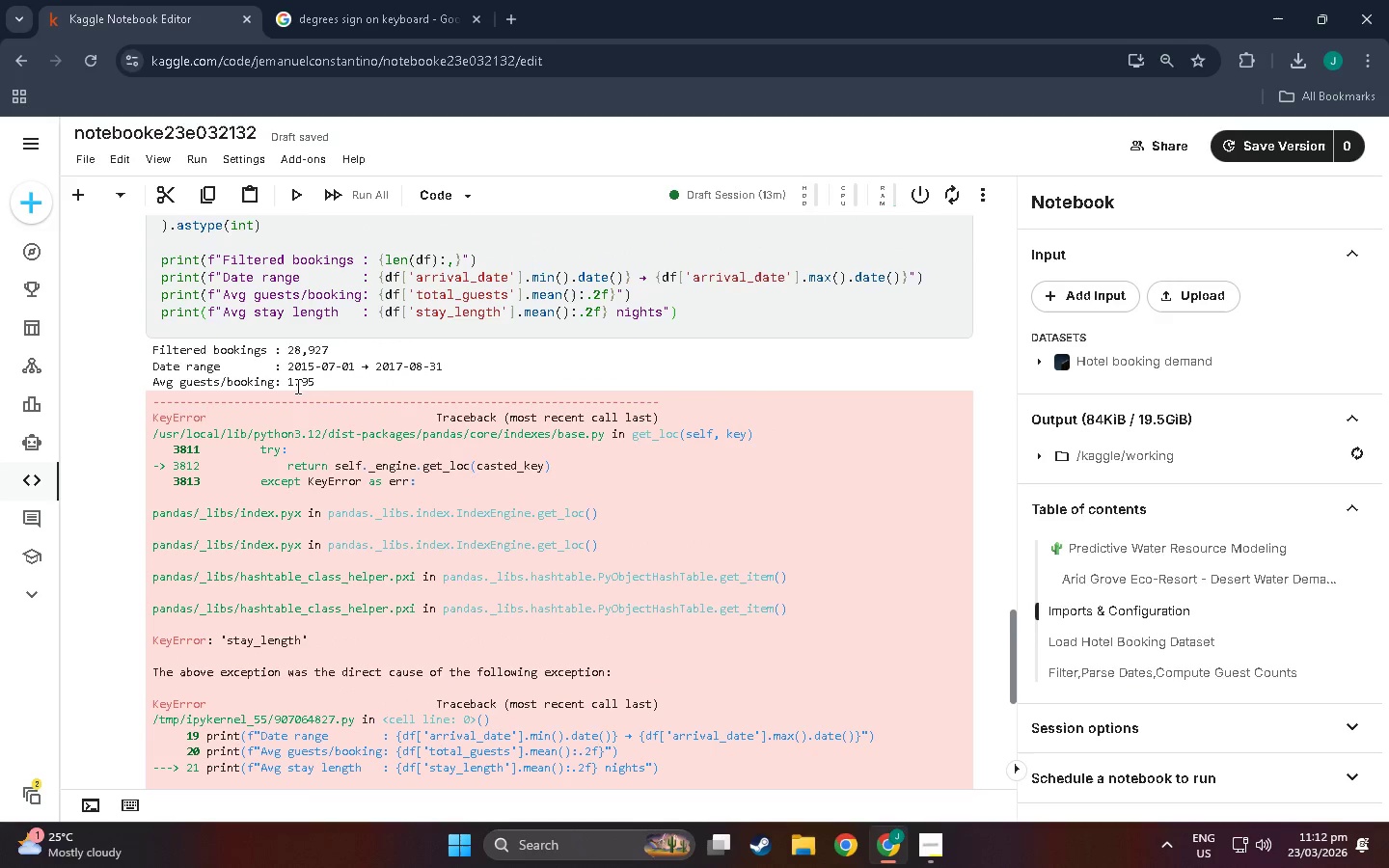 
scroll: coordinate [298, 373], scroll_direction: up, amount: 2.0
 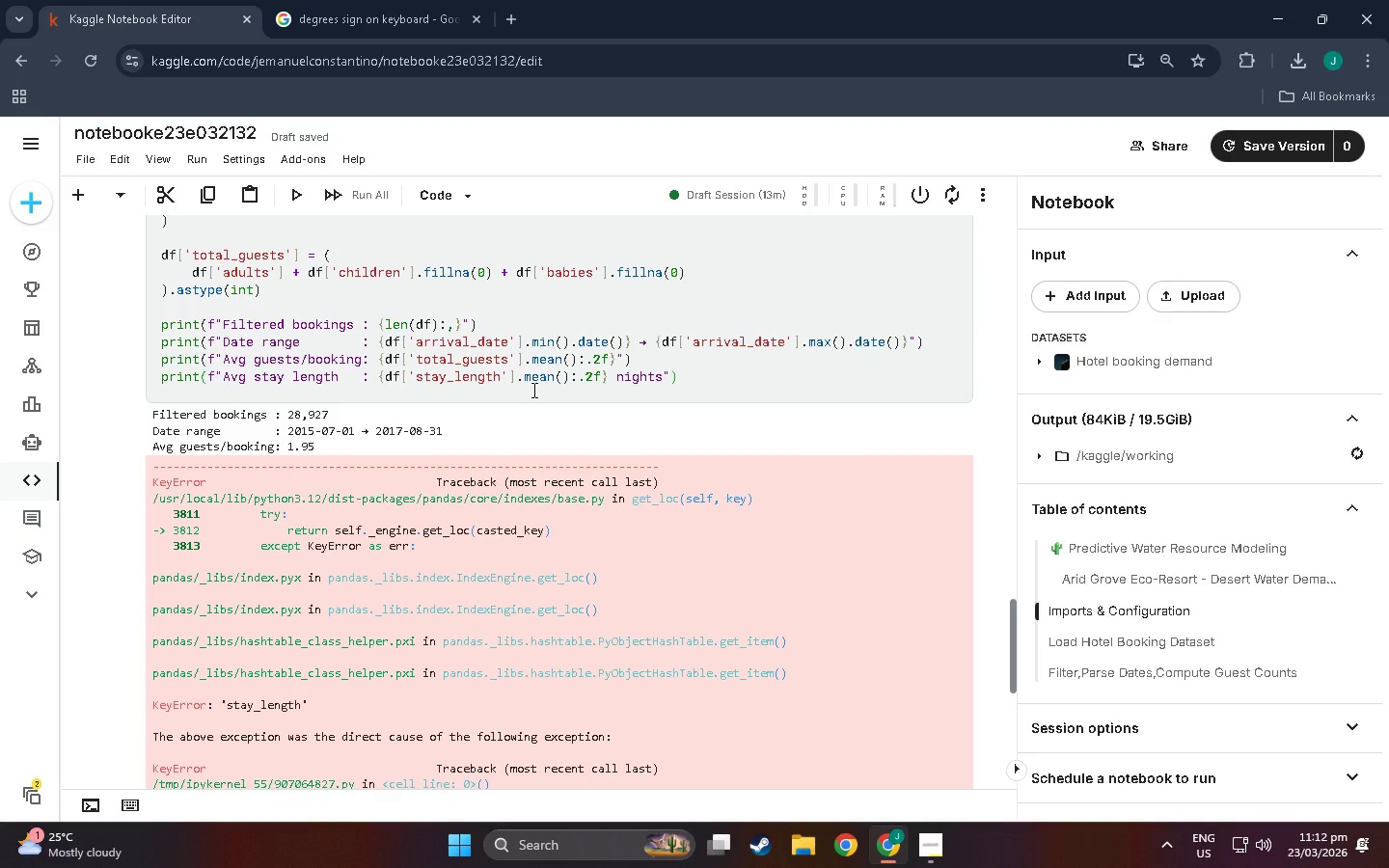 
wait(27.24)
 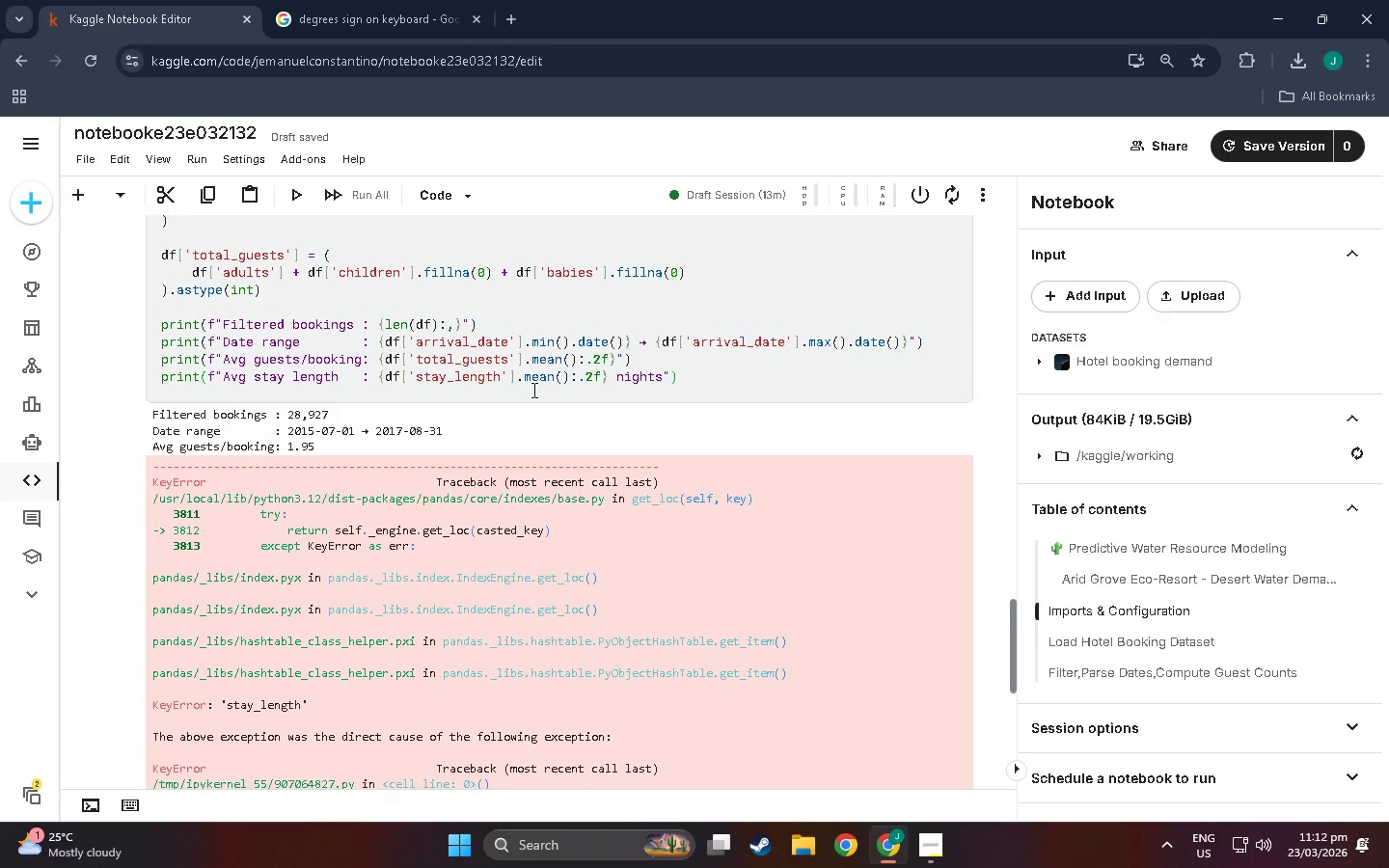 
left_click([609, 377])
 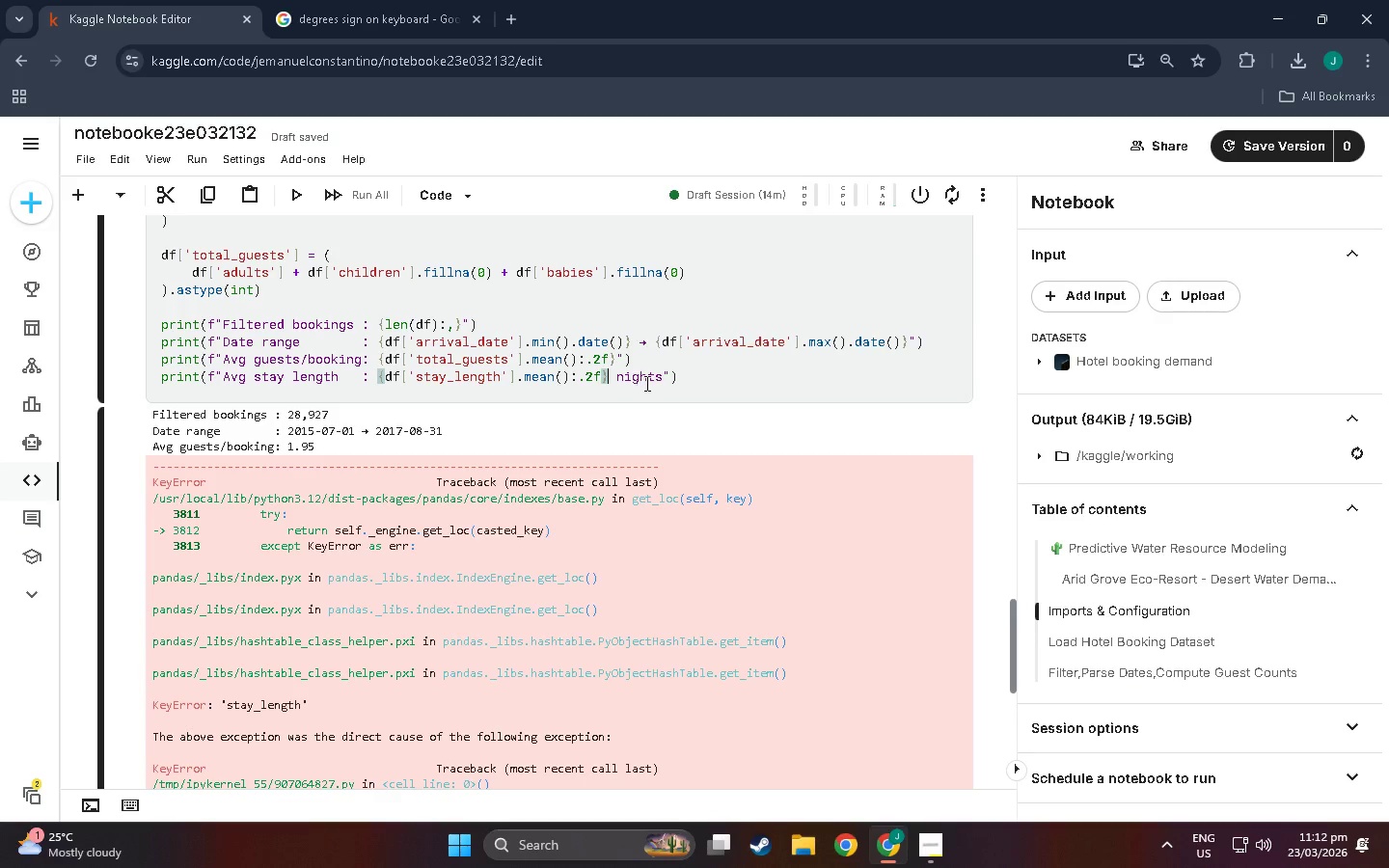 
scroll: coordinate [645, 393], scroll_direction: up, amount: 2.0
 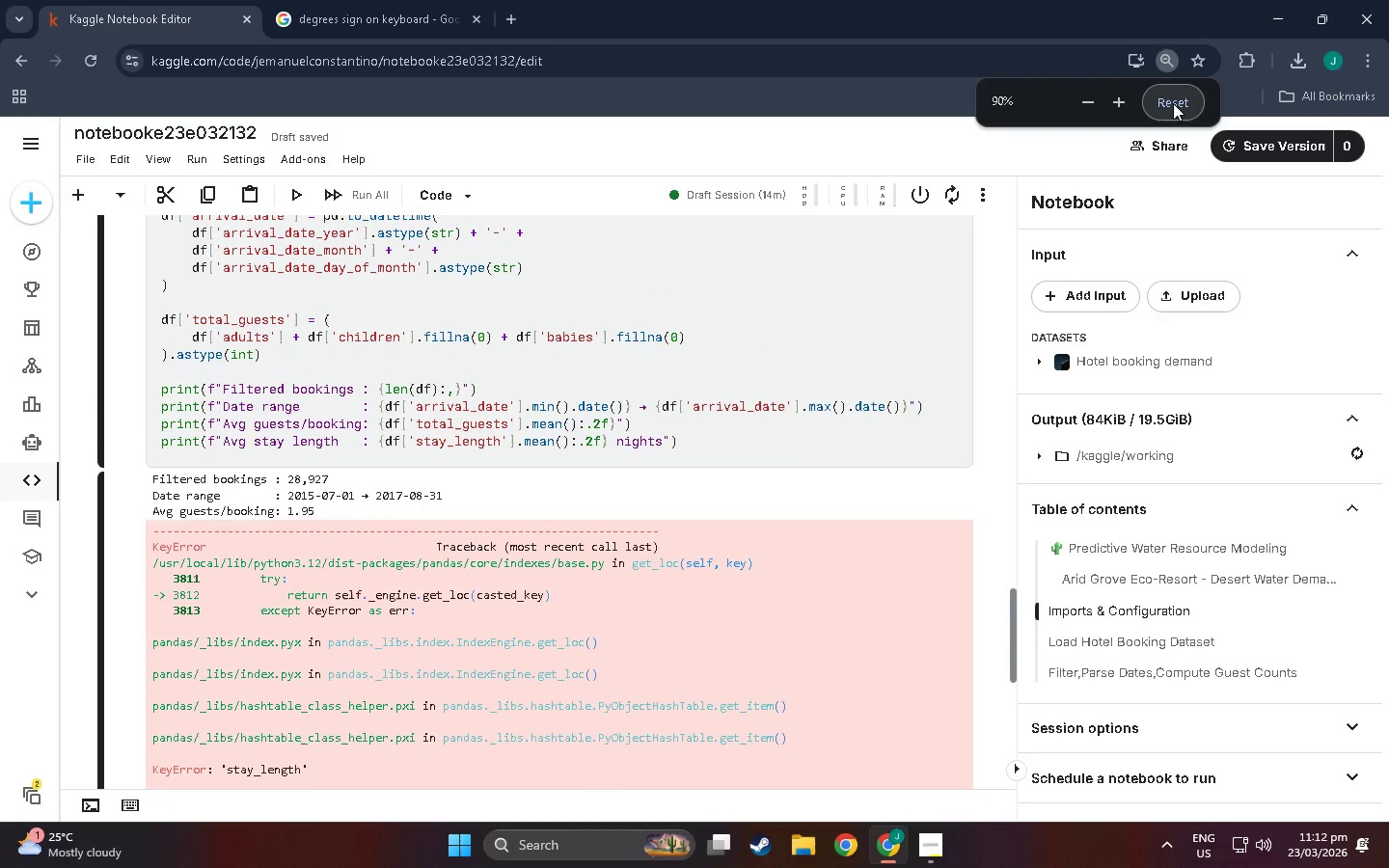 
left_click([1167, 106])
 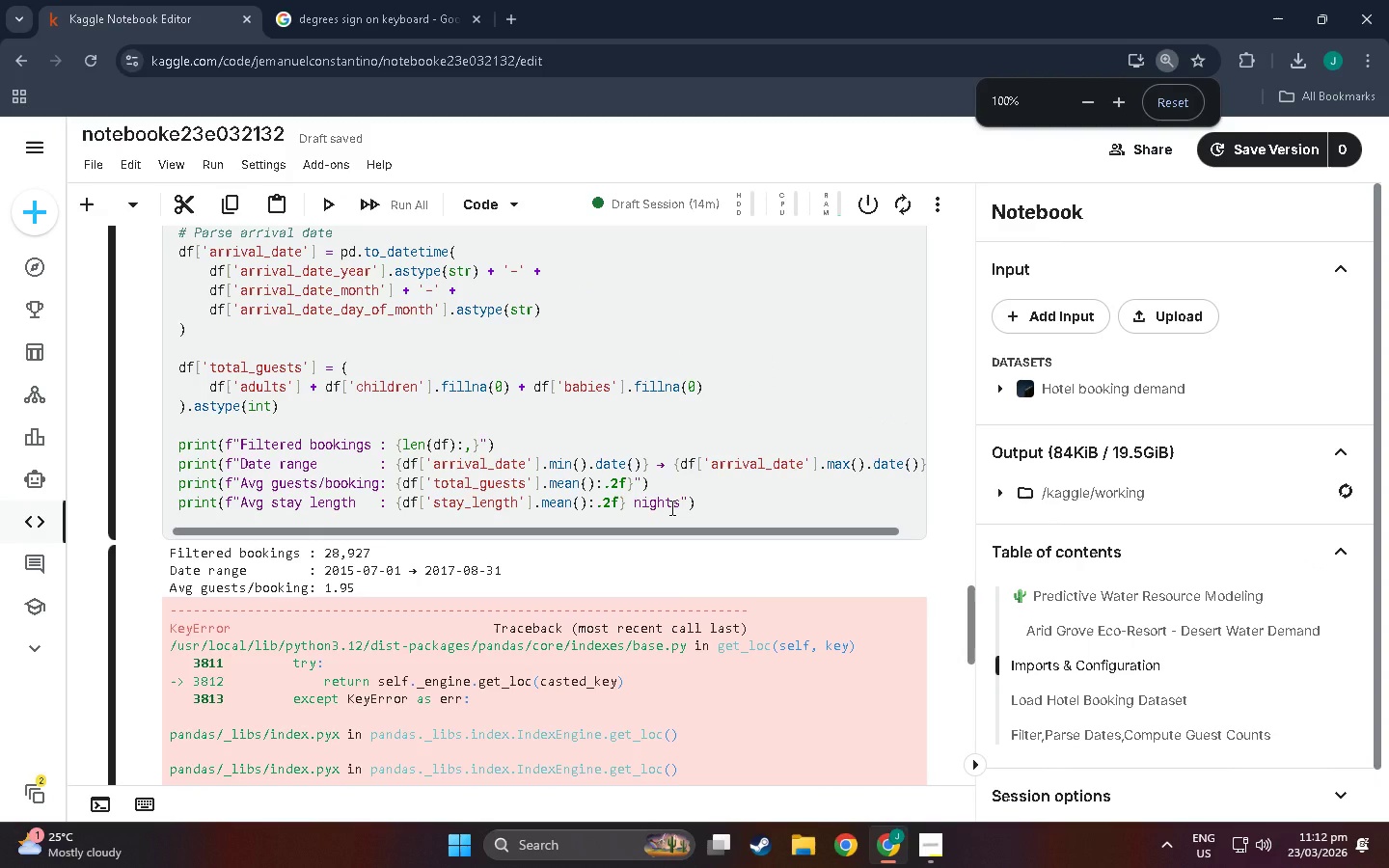 
wait(6.72)
 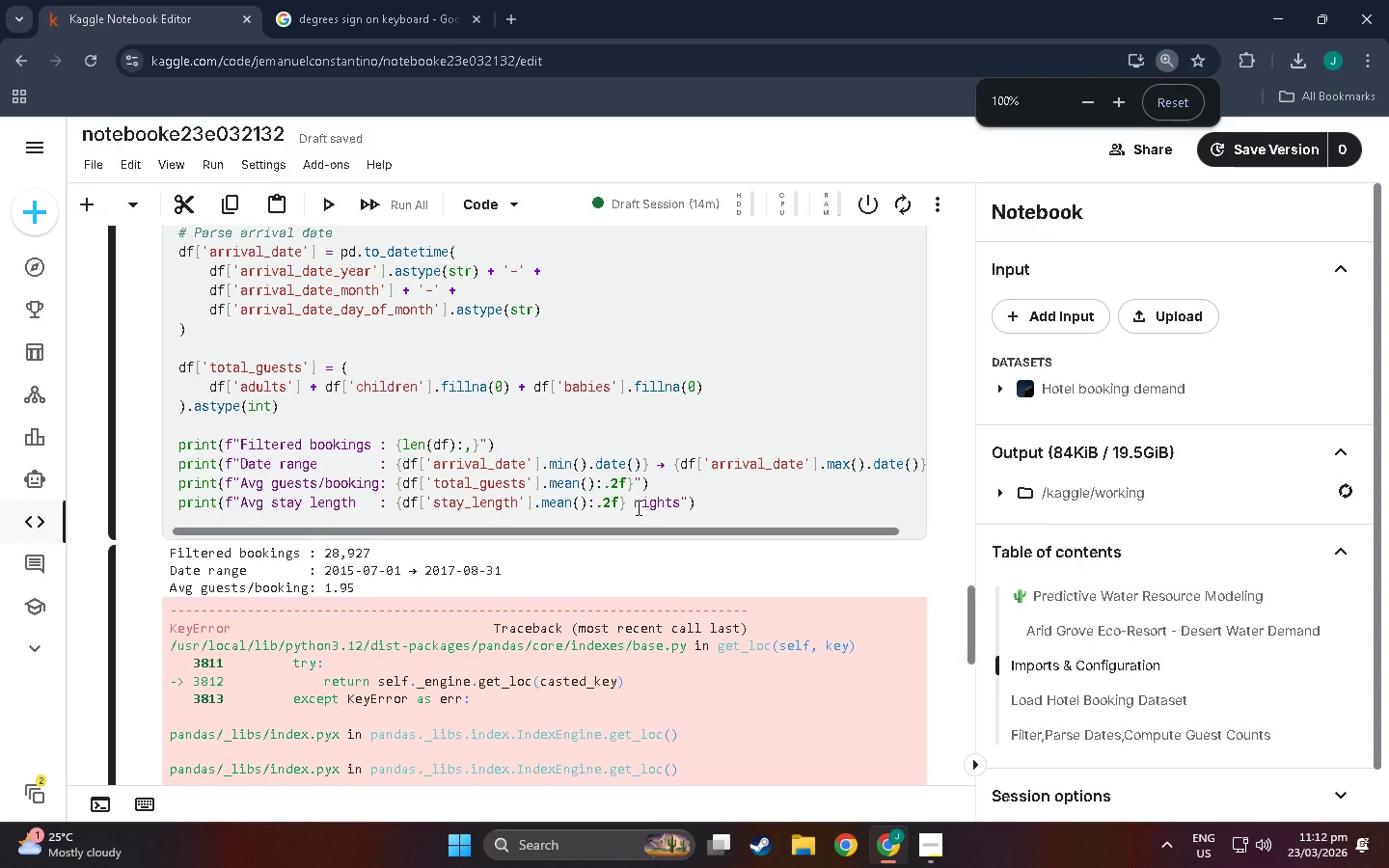 
scroll: coordinate [439, 505], scroll_direction: up, amount: 4.0
 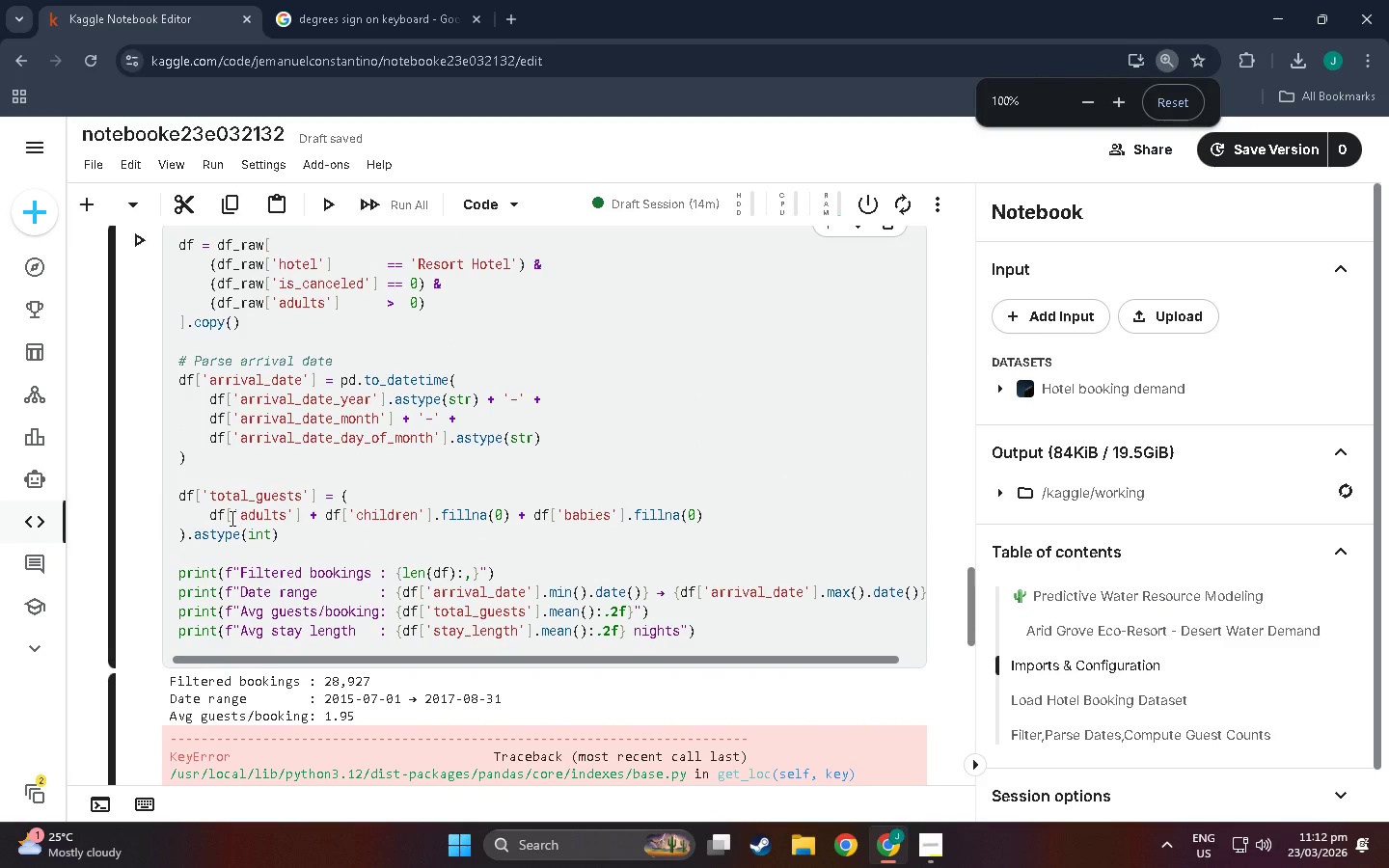 
wait(8.28)
 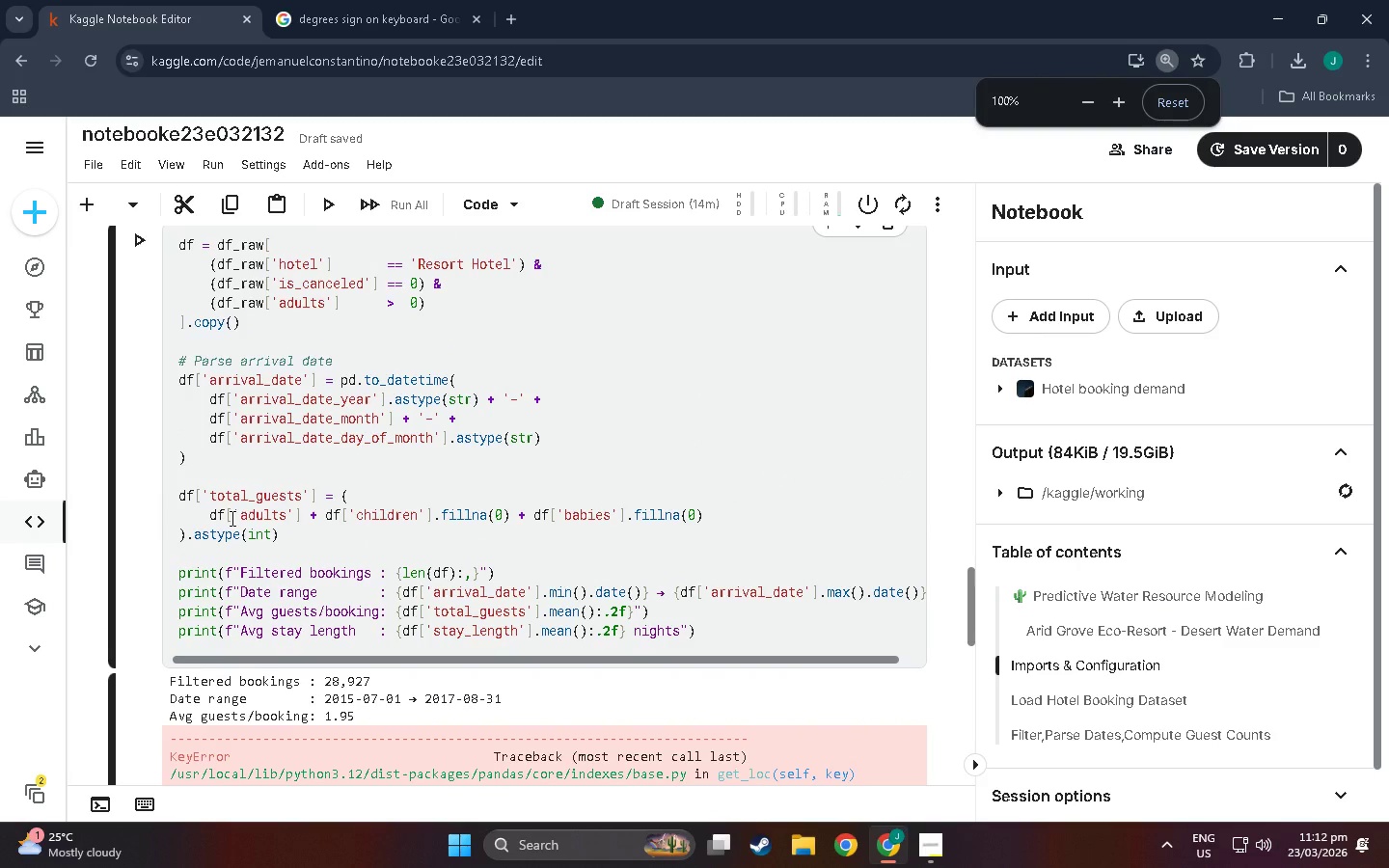 
scroll: coordinate [234, 518], scroll_direction: up, amount: 2.0
 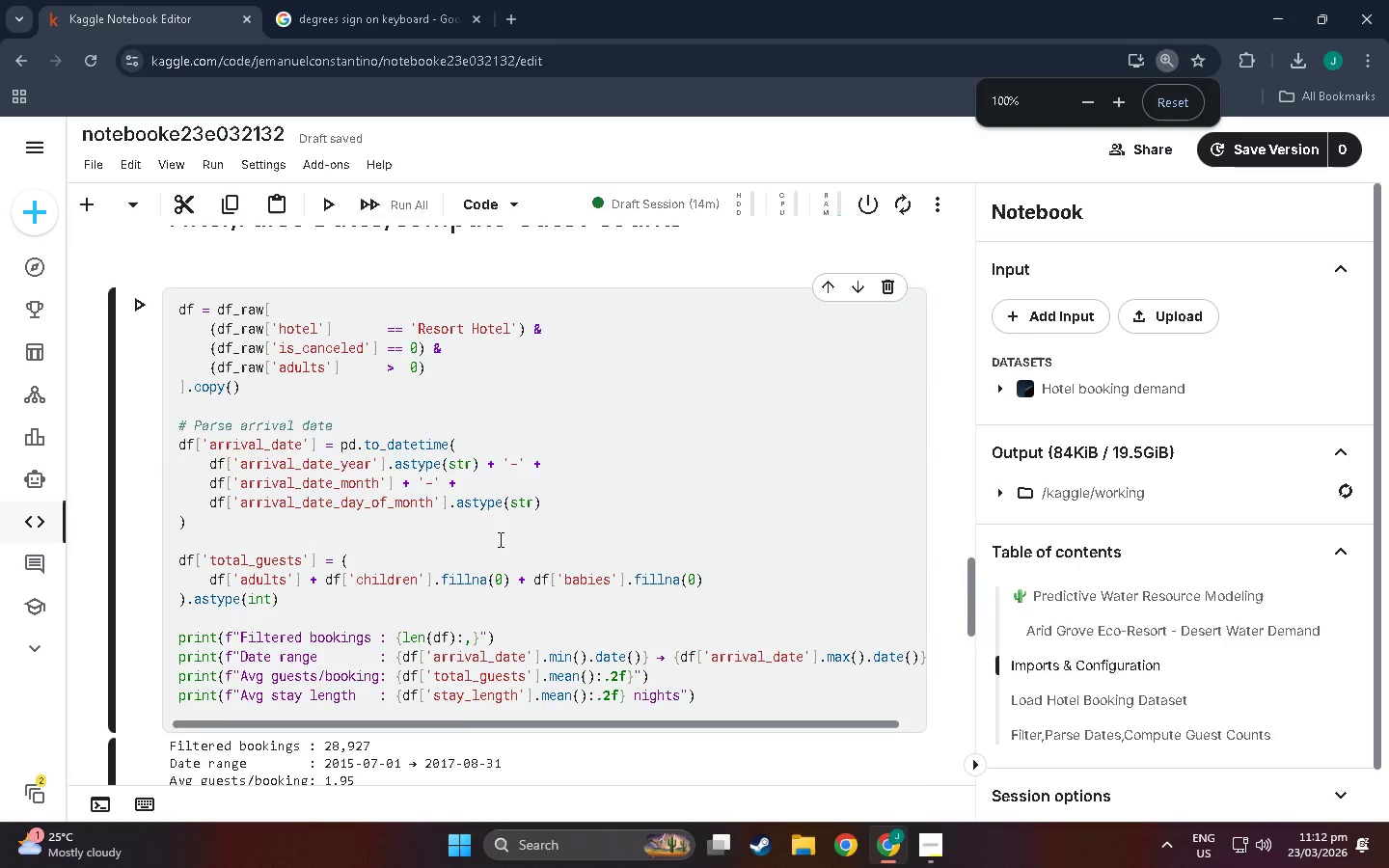 
scroll: coordinate [544, 533], scroll_direction: down, amount: 2.0
 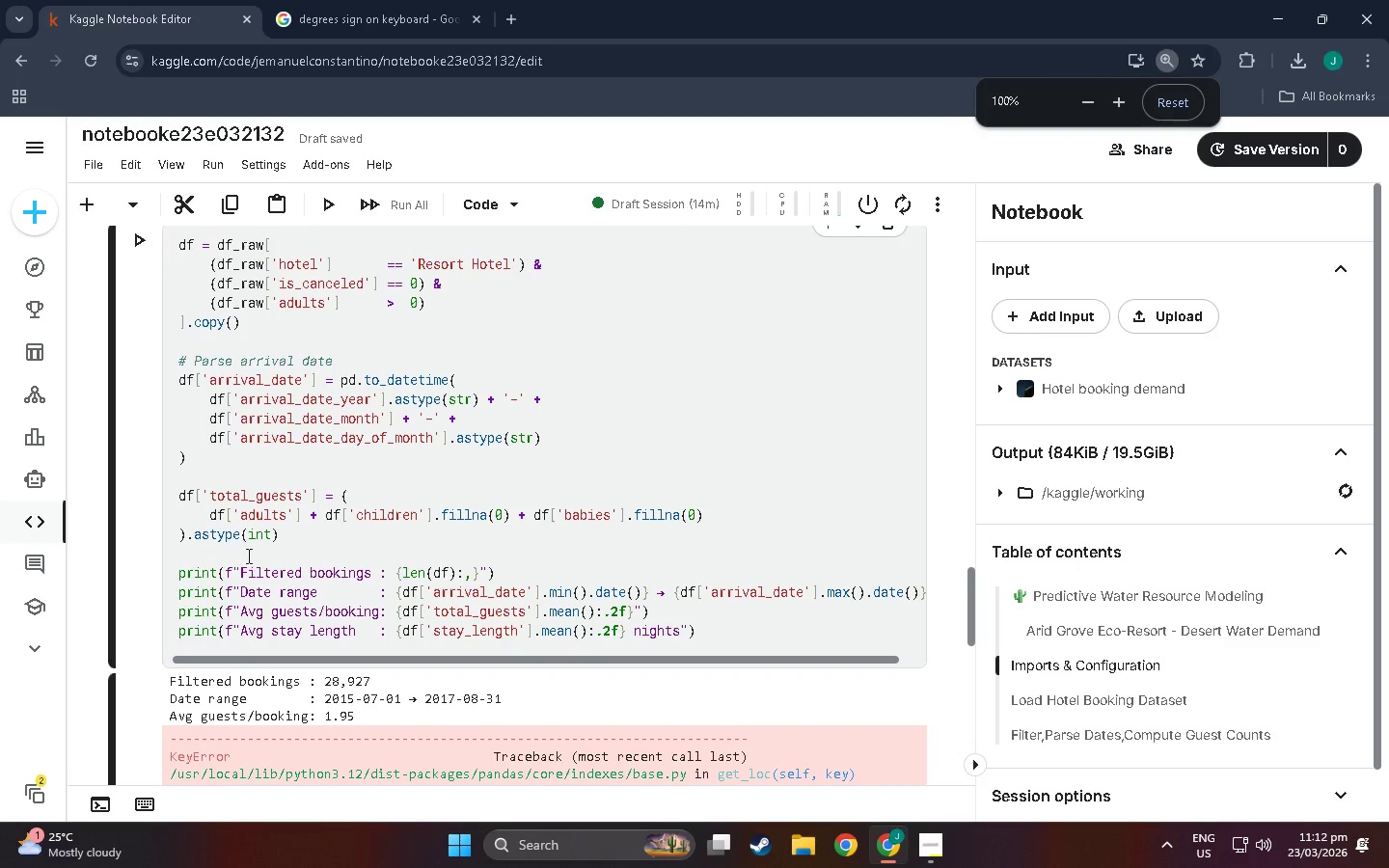 
left_click([298, 534])
 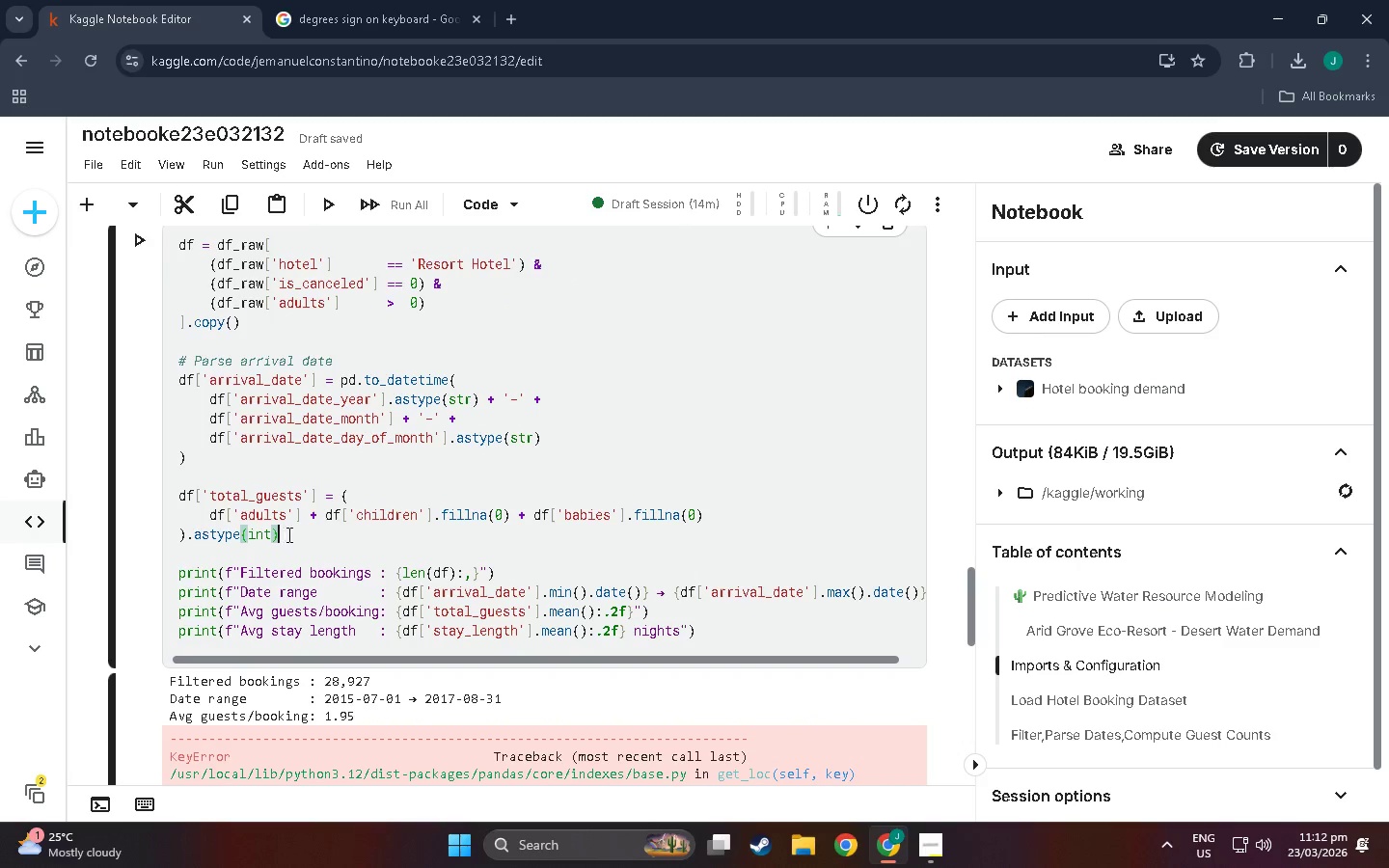 
left_click([287, 534])
 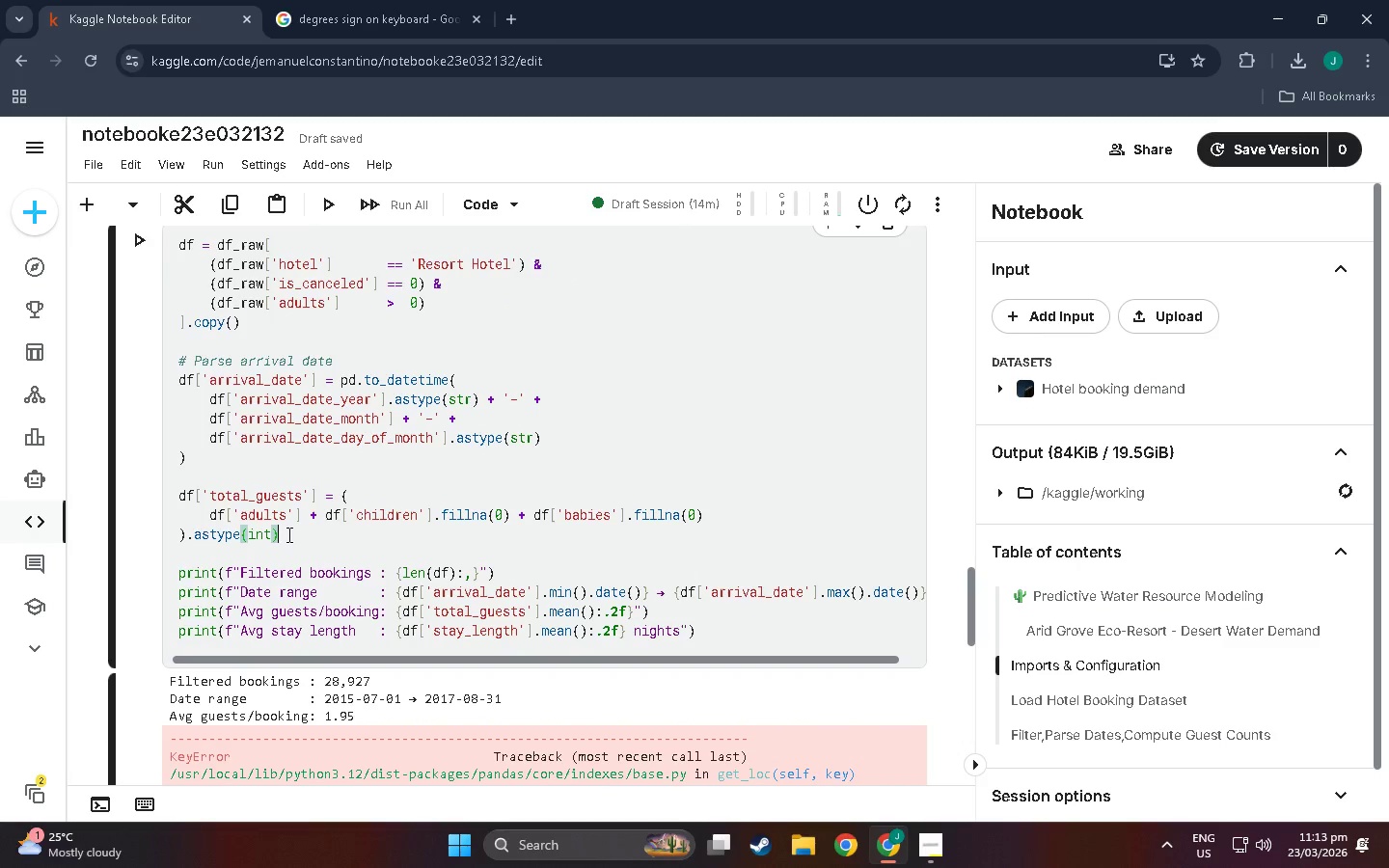 
type(.clip)
 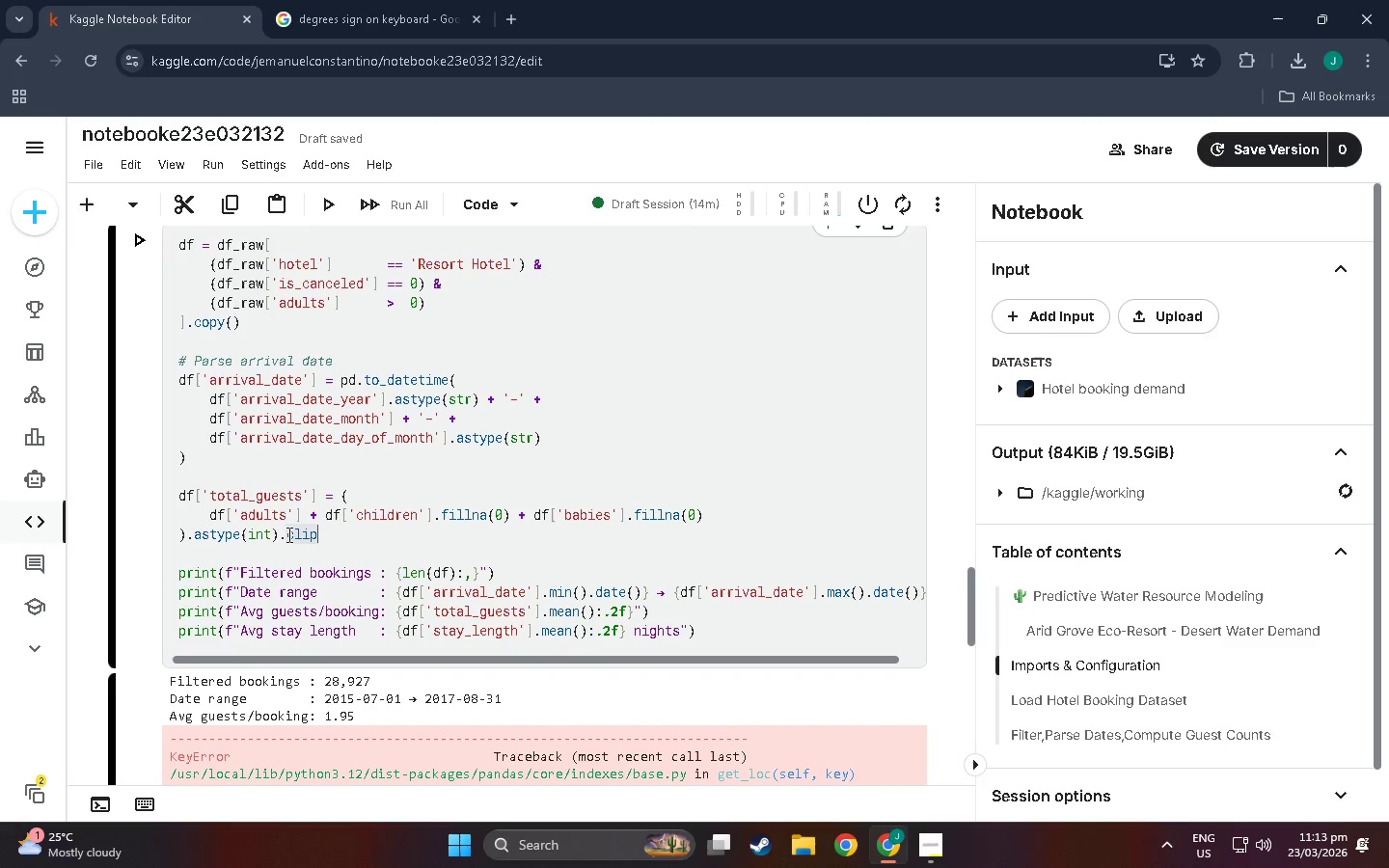 
type((lower=1)
 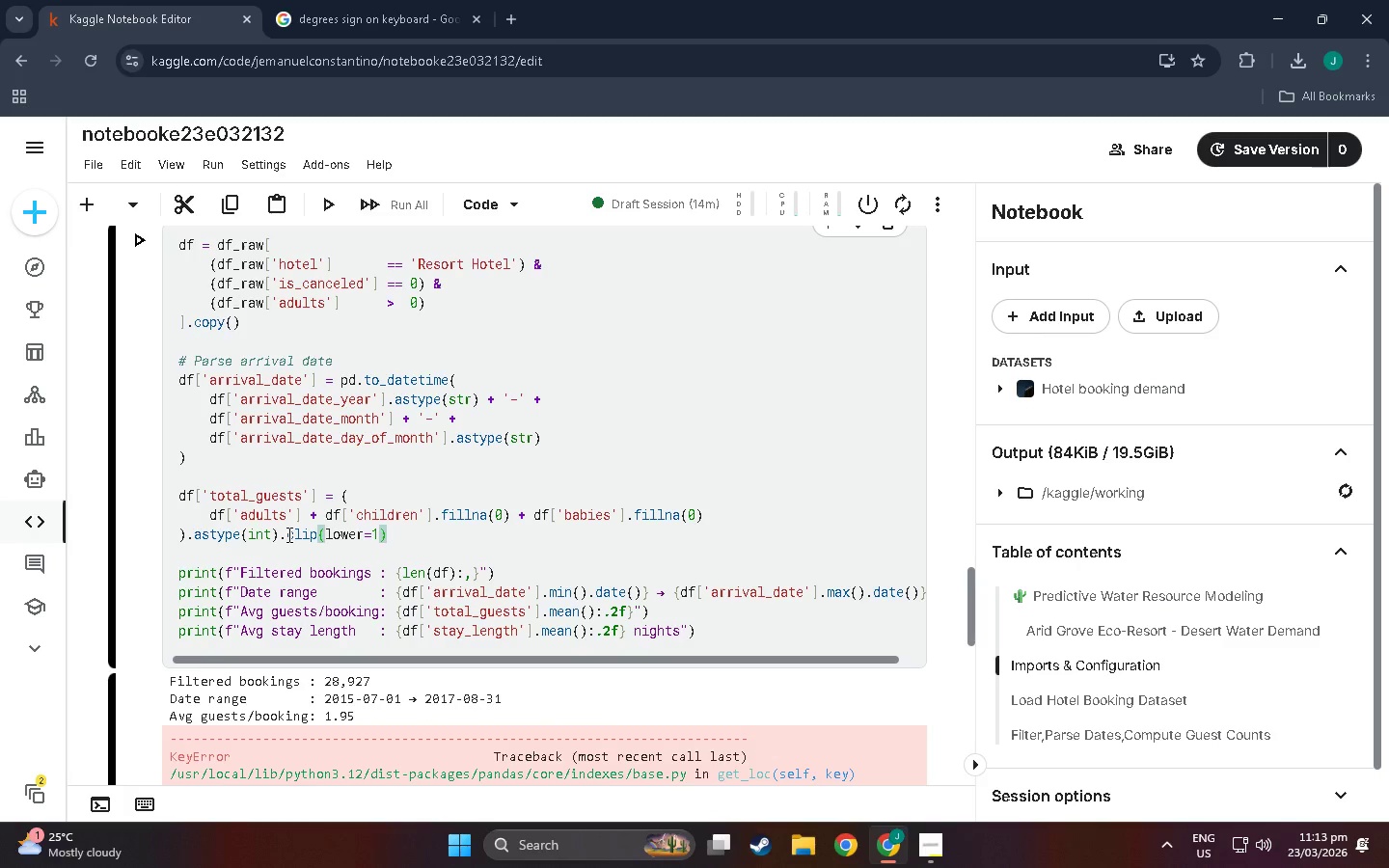 
key(ArrowRight)
 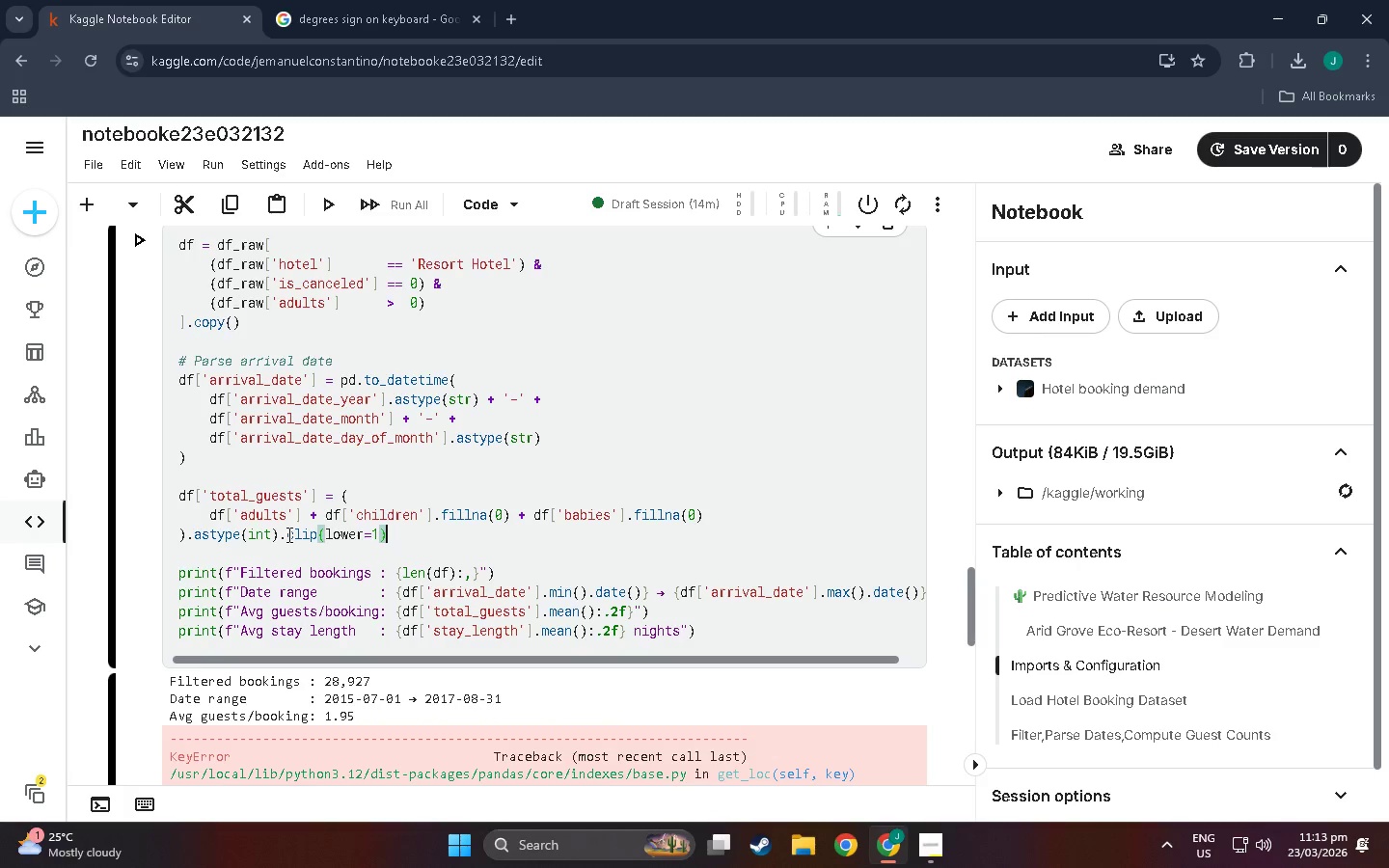 
key(Enter)
 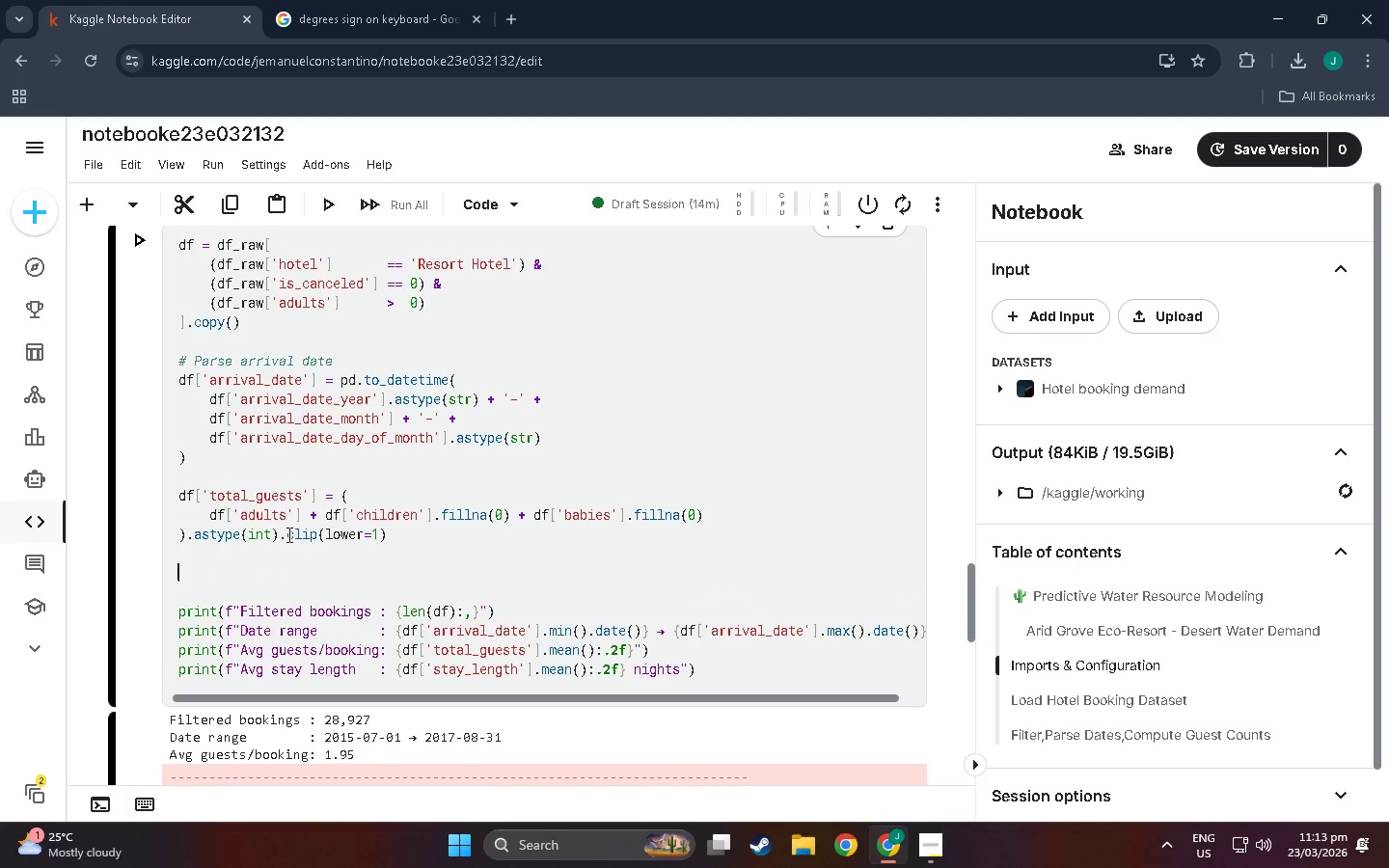 
key(Enter)
 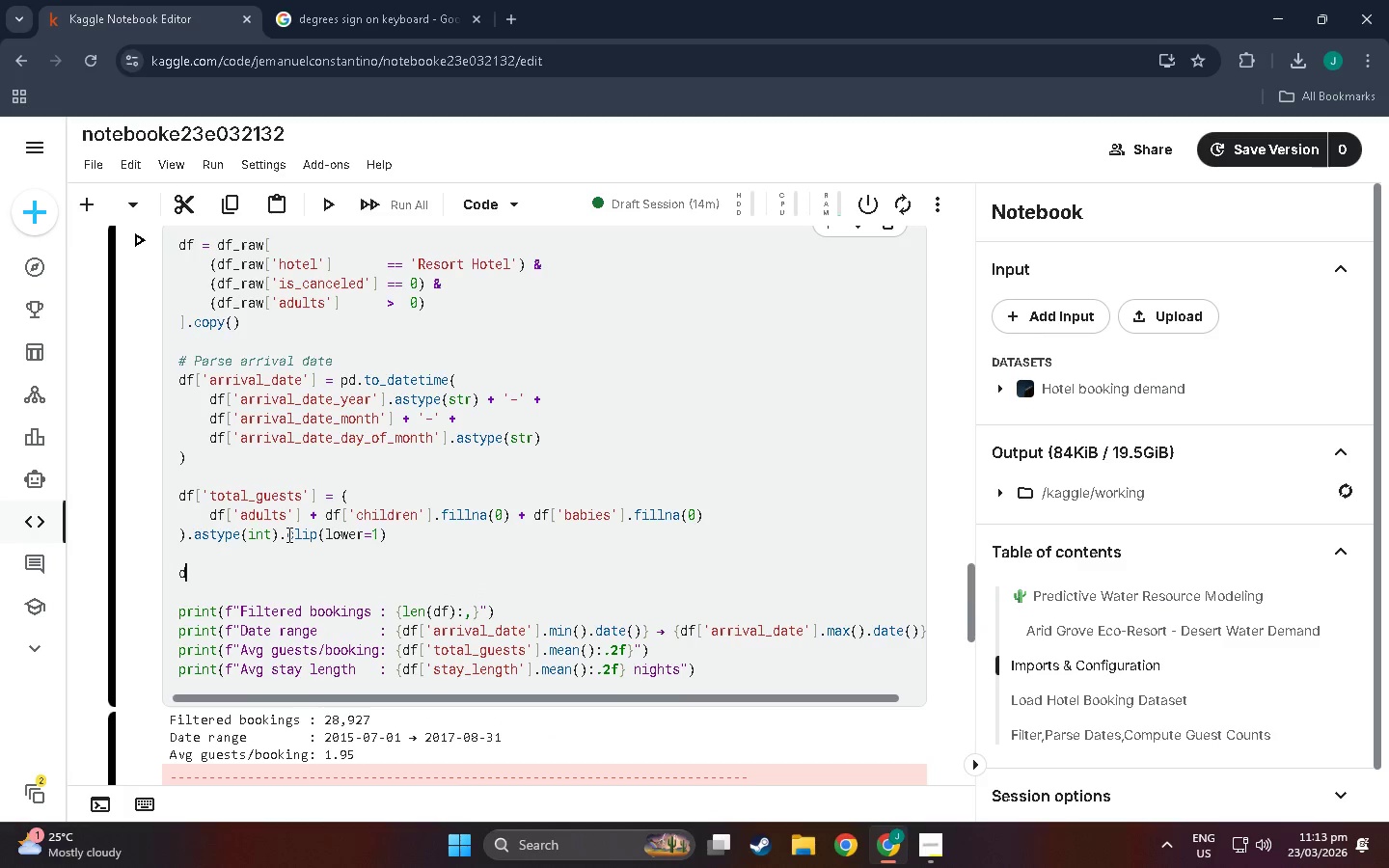 
type(df[s)
key(Backspace)
type(''s)
key(Backspace)
key(Backspace)
type(stayu)
key(Backspace)
type(le)
key(Backspace)
key(Backspace)
 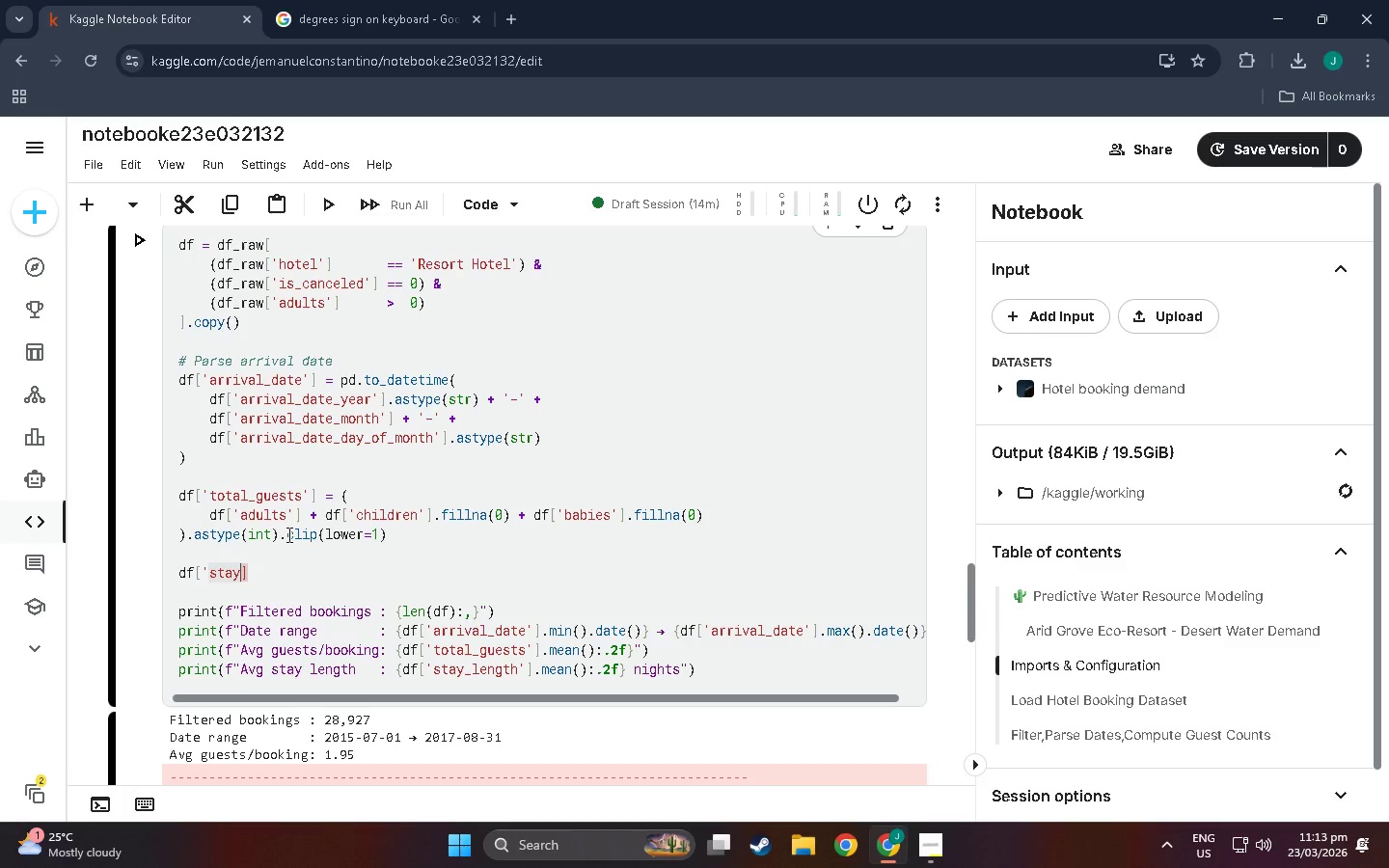 
type(_length')
 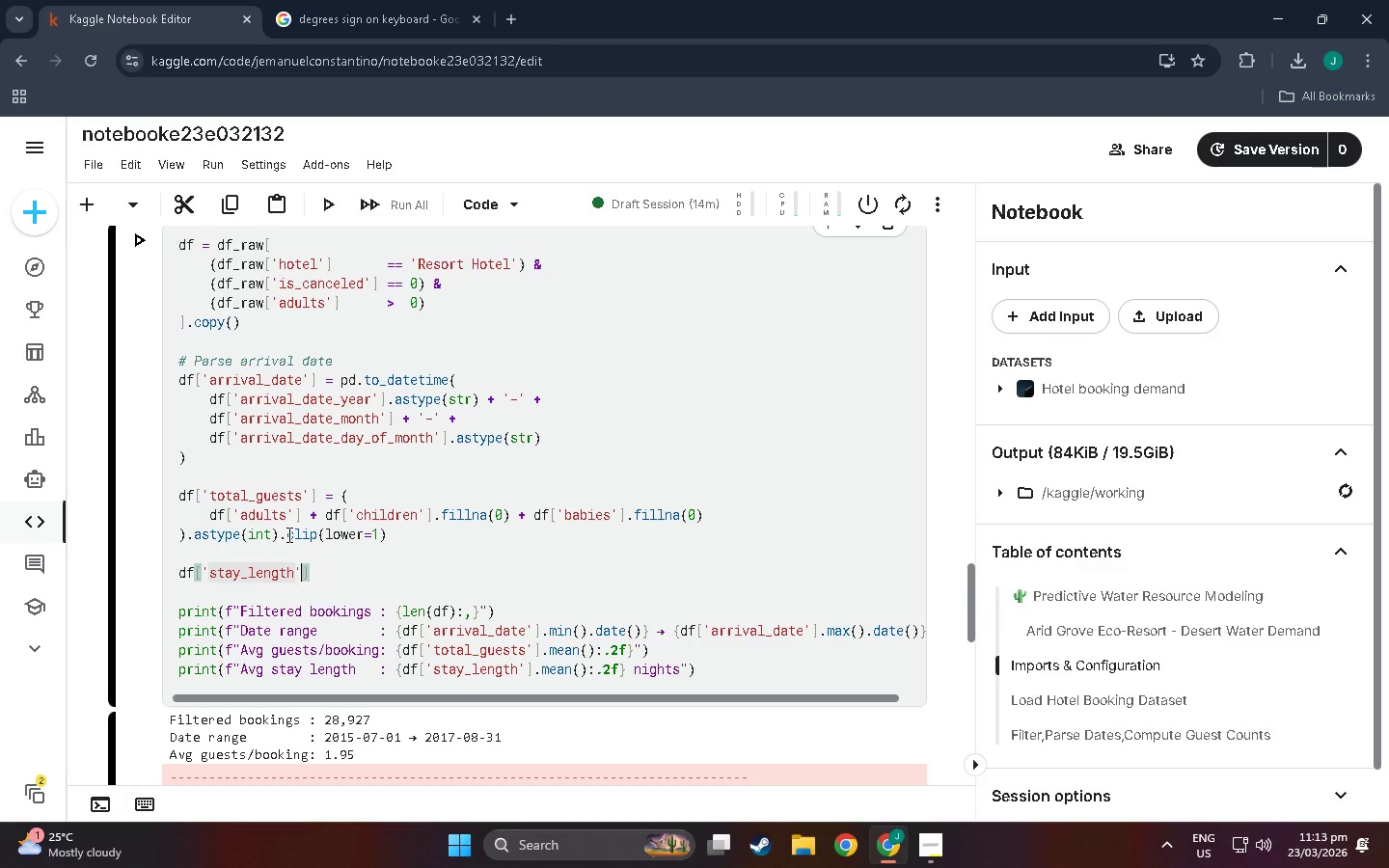 
key(ArrowRight)
 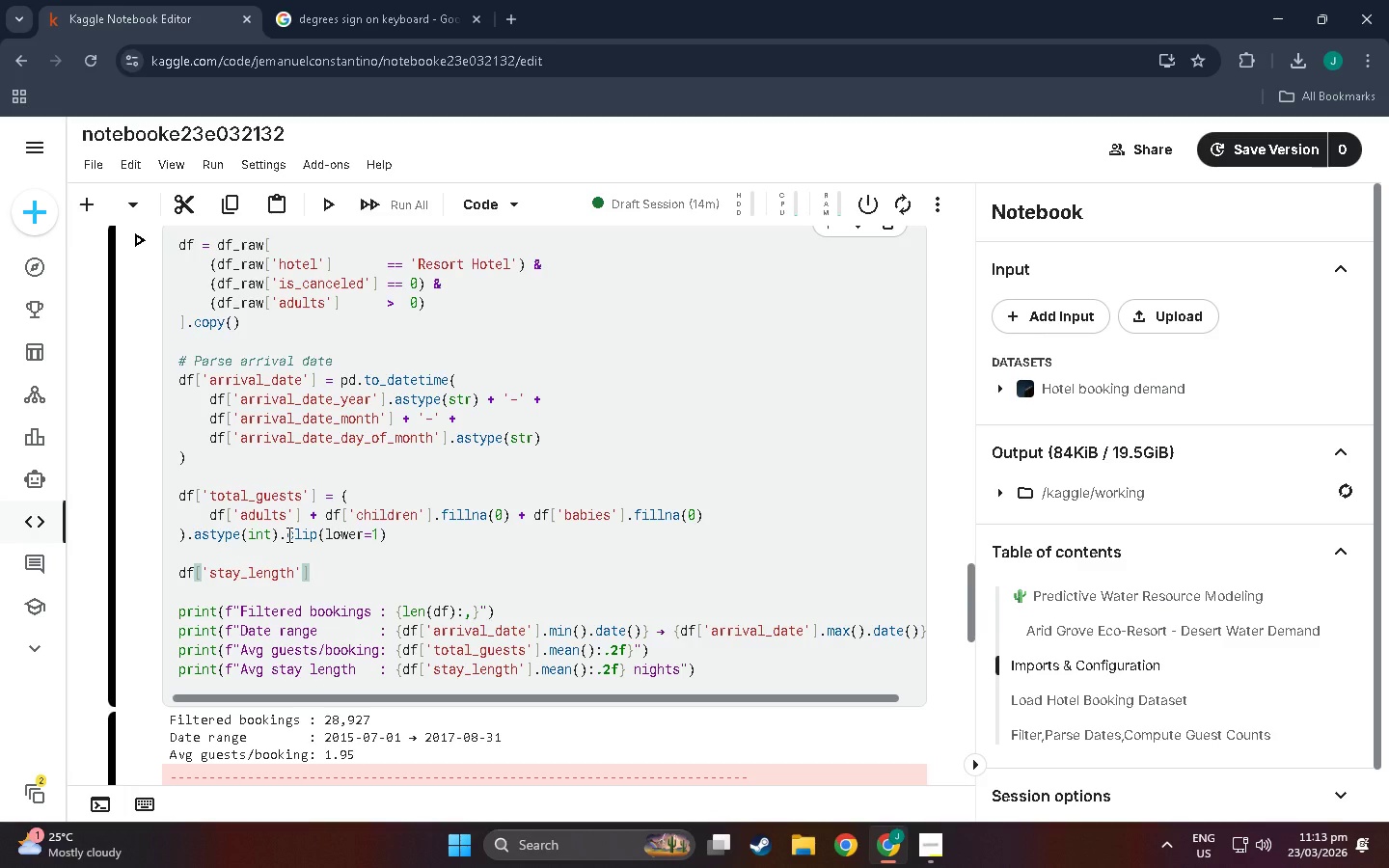 
type( -)
key(Backspace)
type(= (()
key(Backspace)
 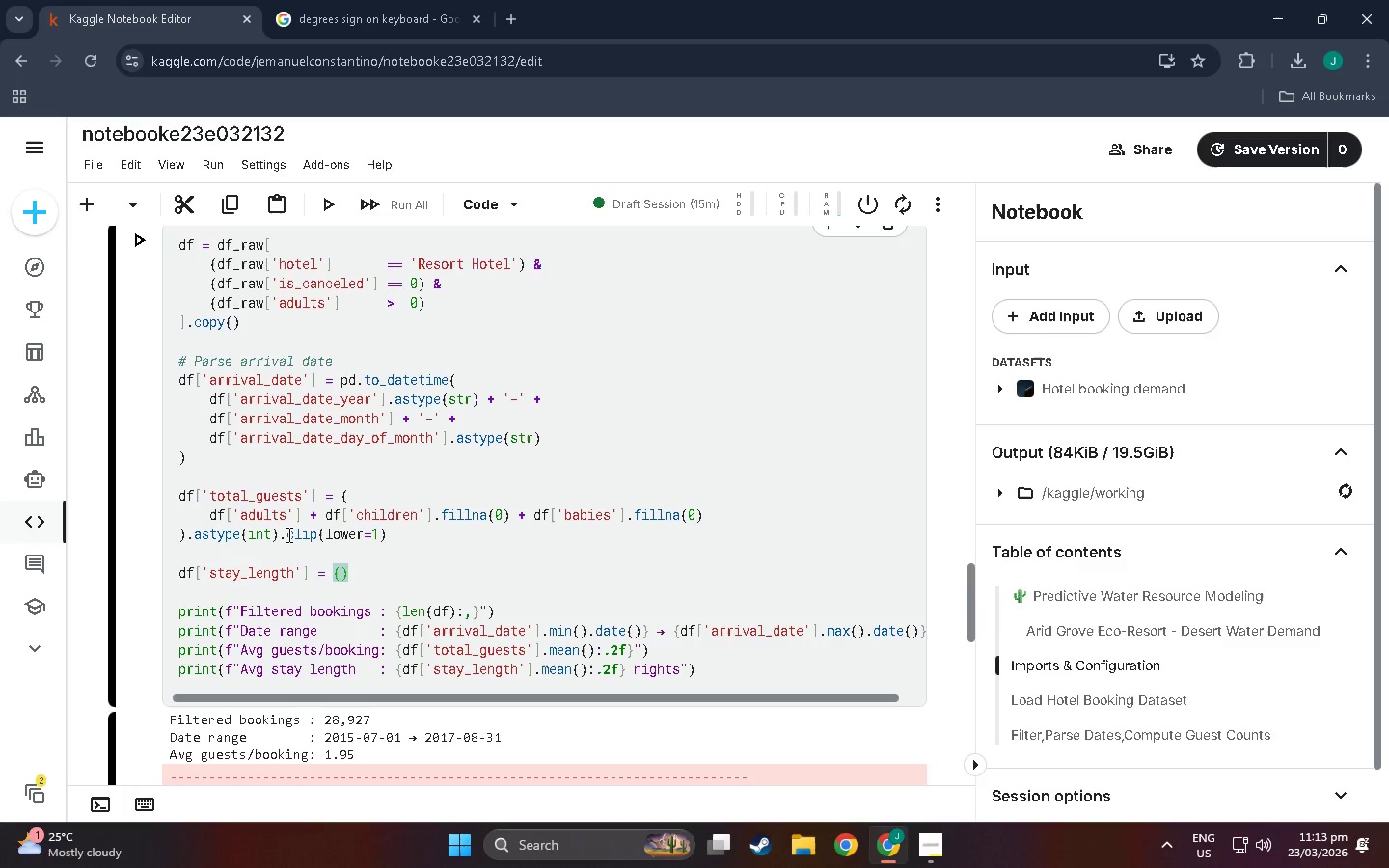 
key(ArrowRight)
 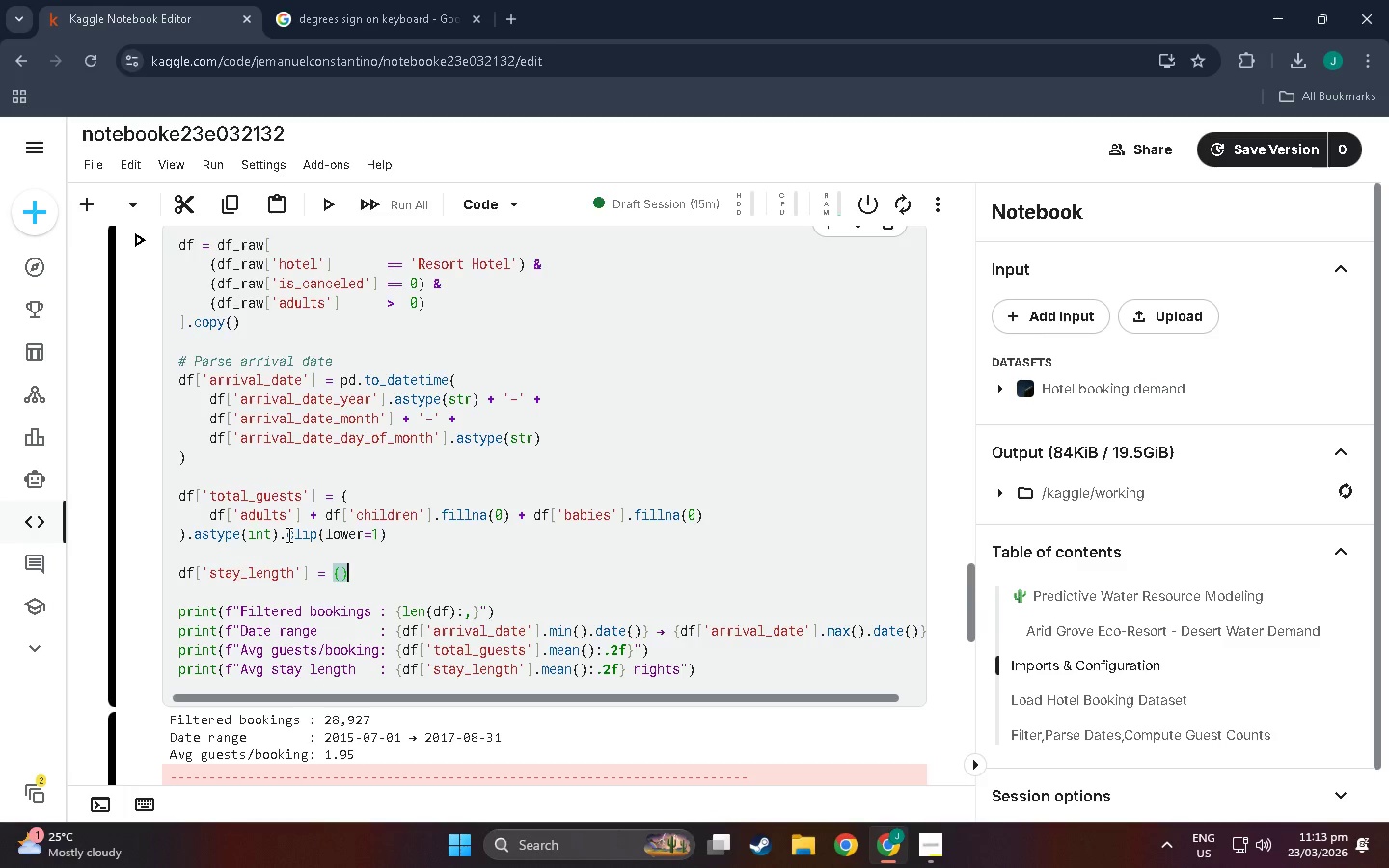 
key(Backspace)
 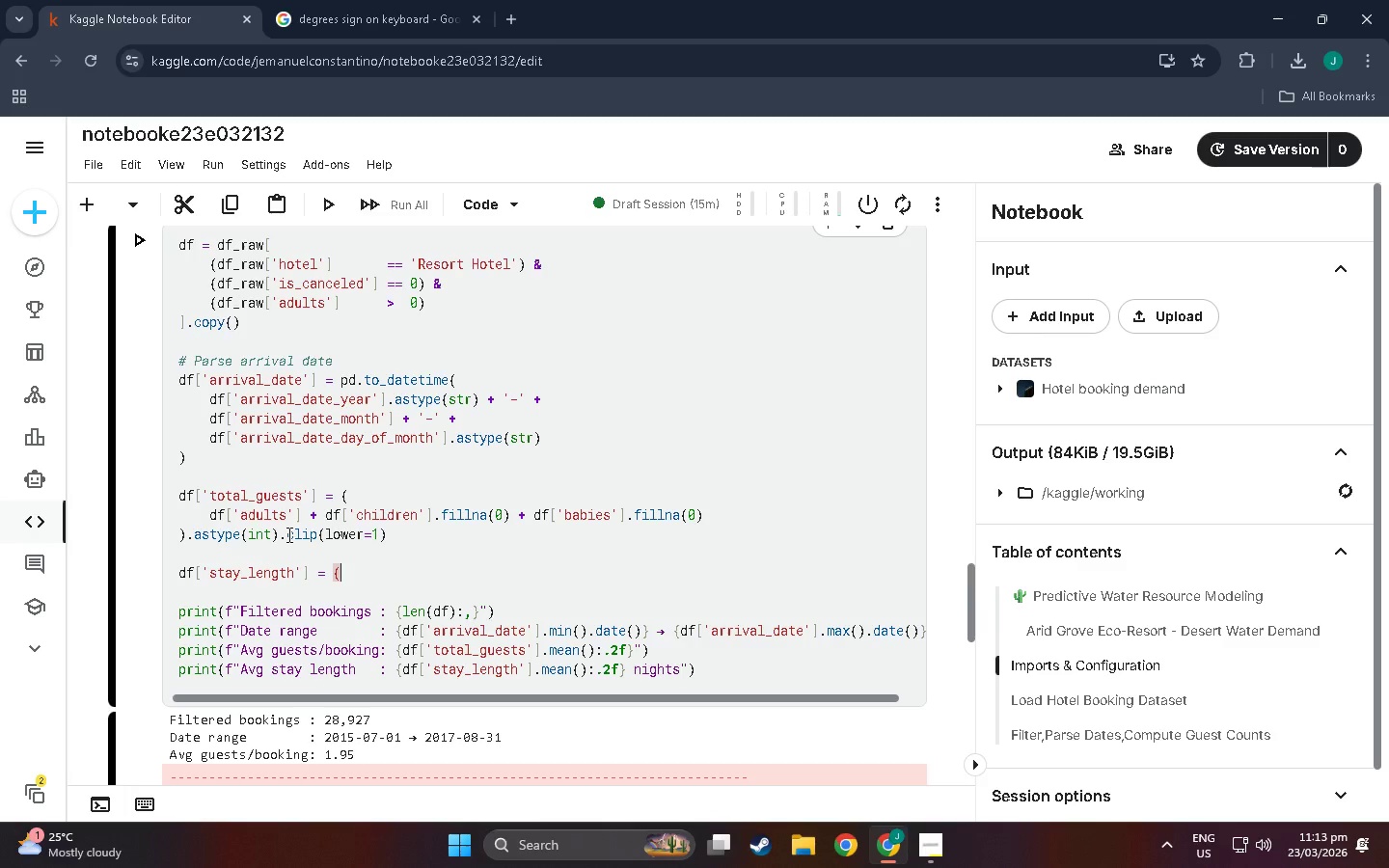 
key(Shift+0)
 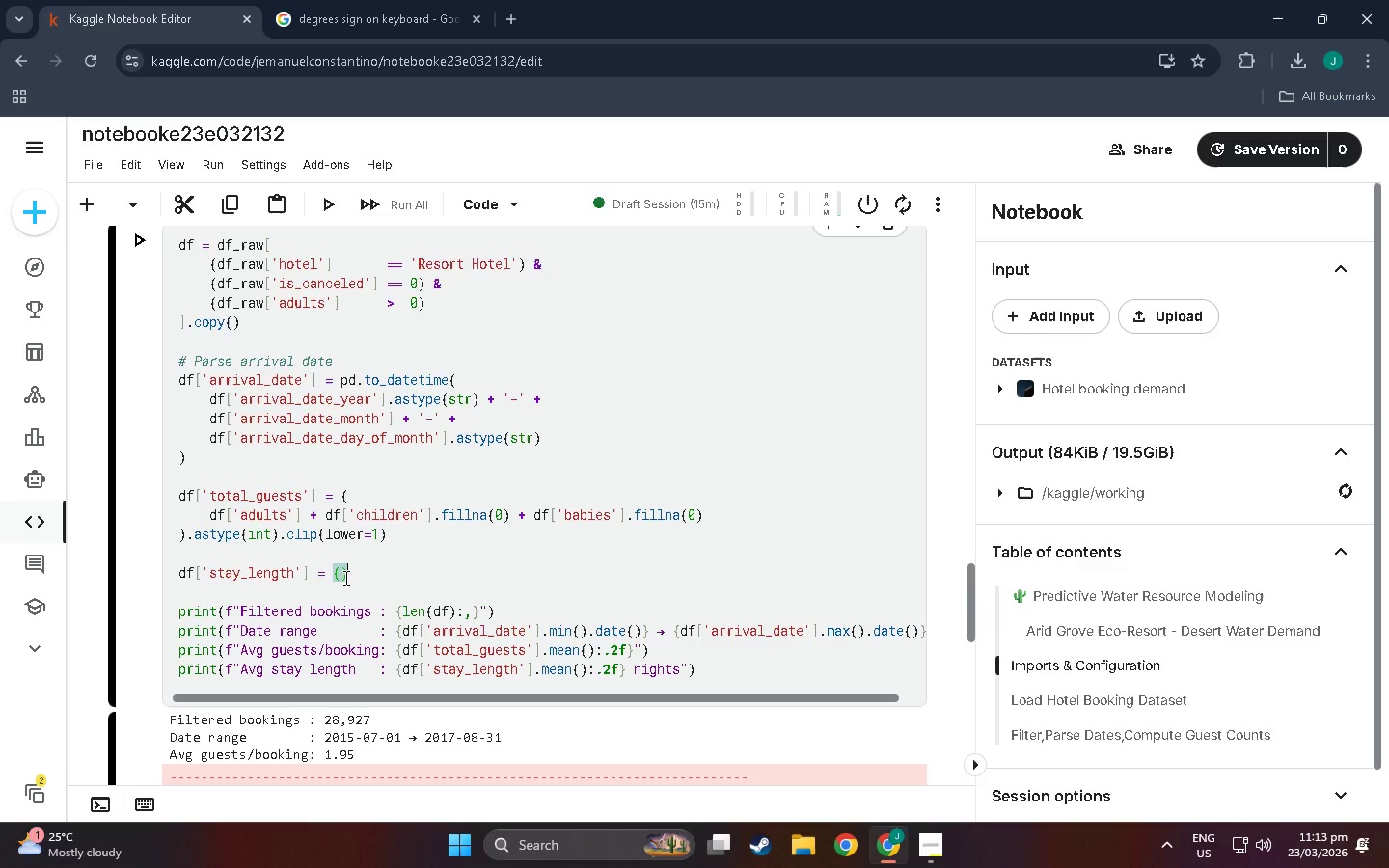 
left_click([340, 576])
 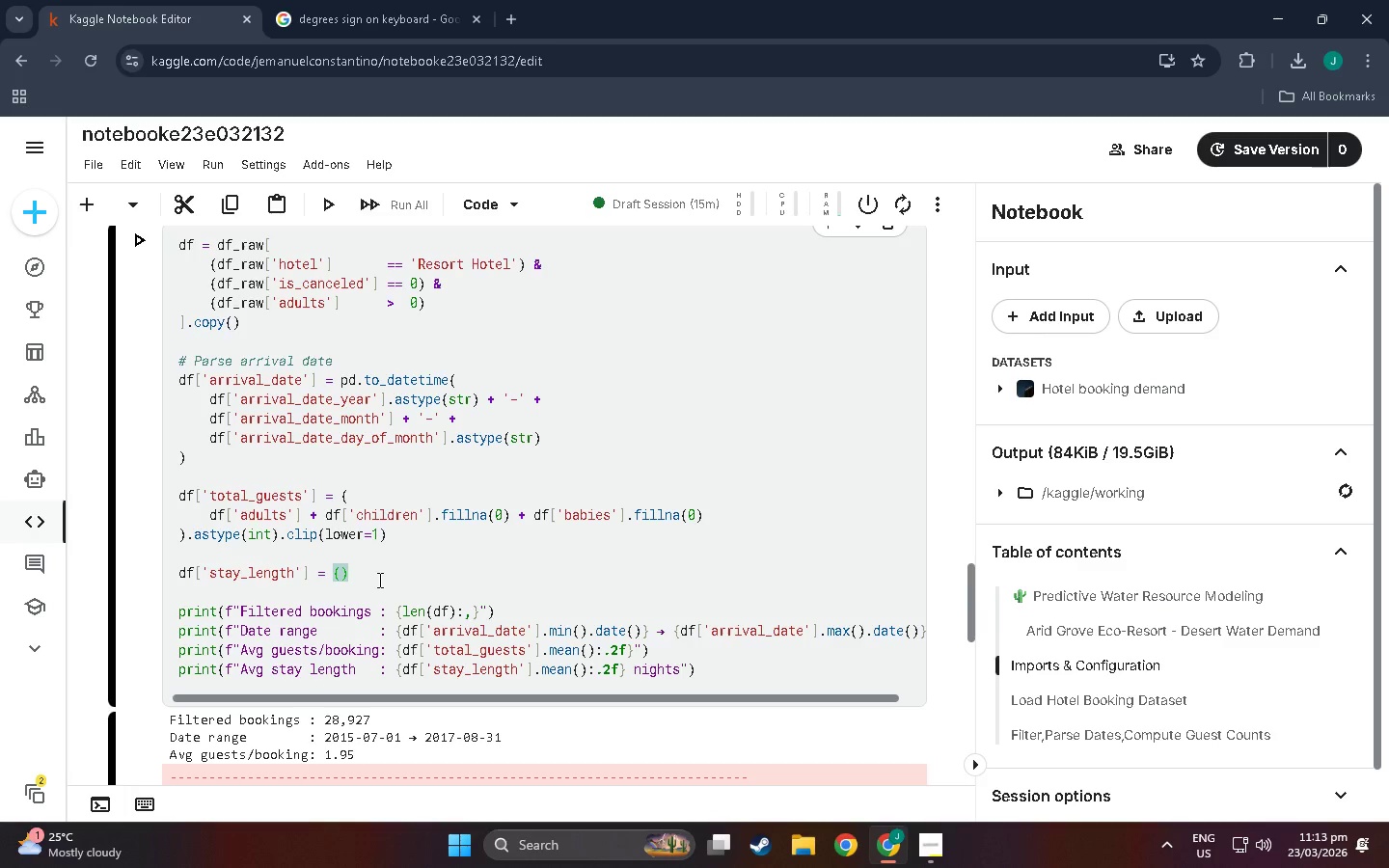 
key(Enter)
 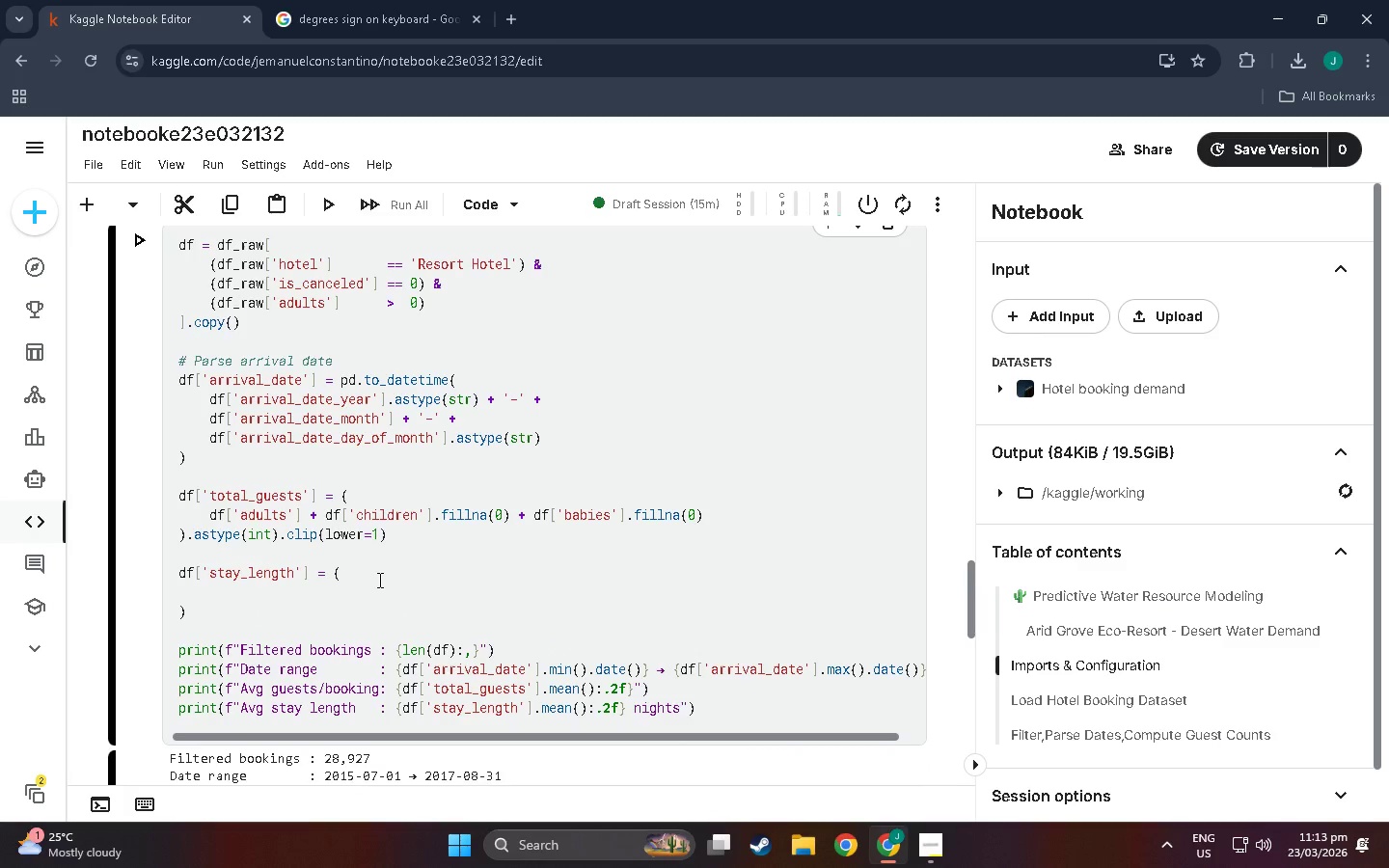 
type(df['stays_in_weekend_nights)
 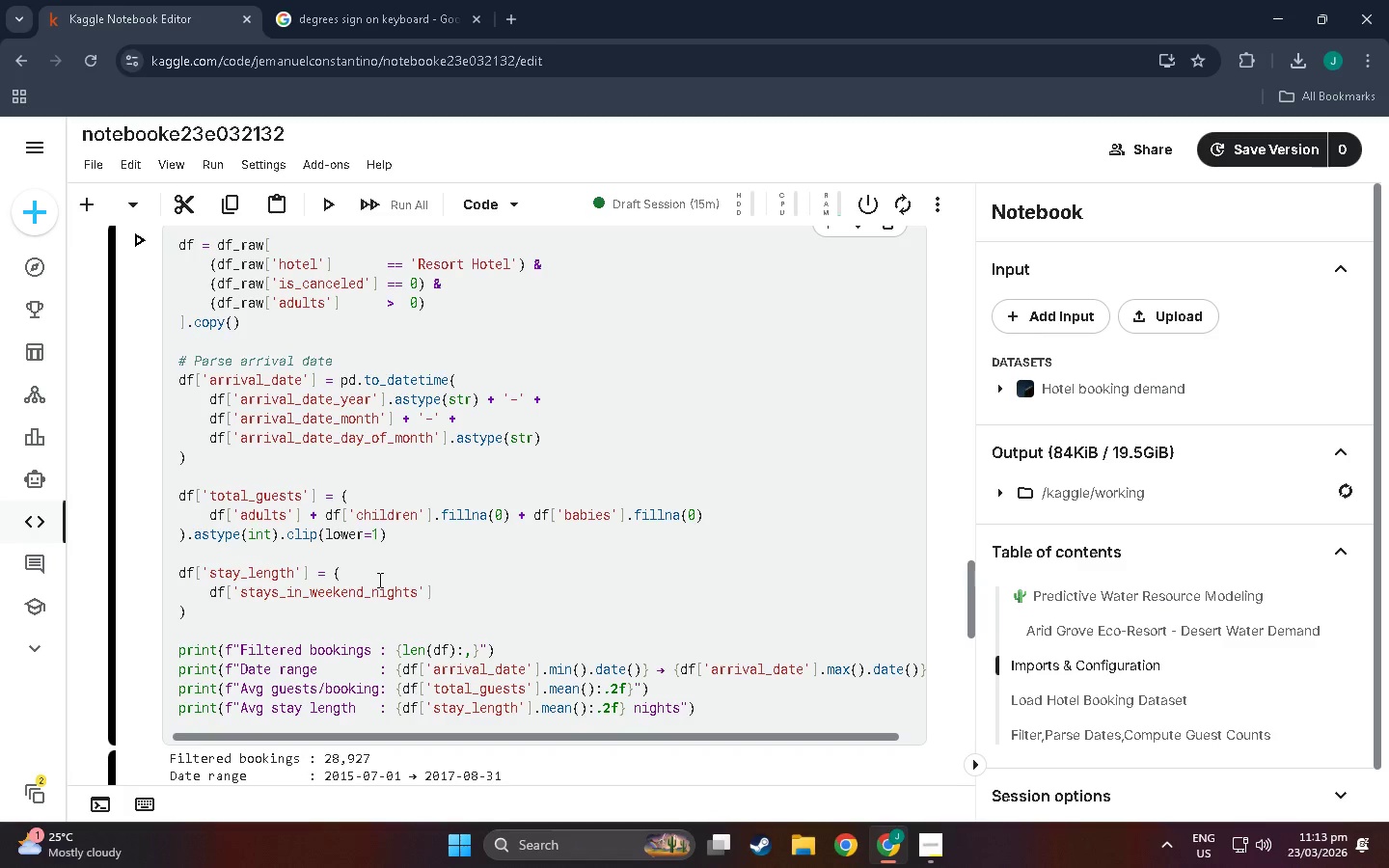 
key(ArrowRight)
 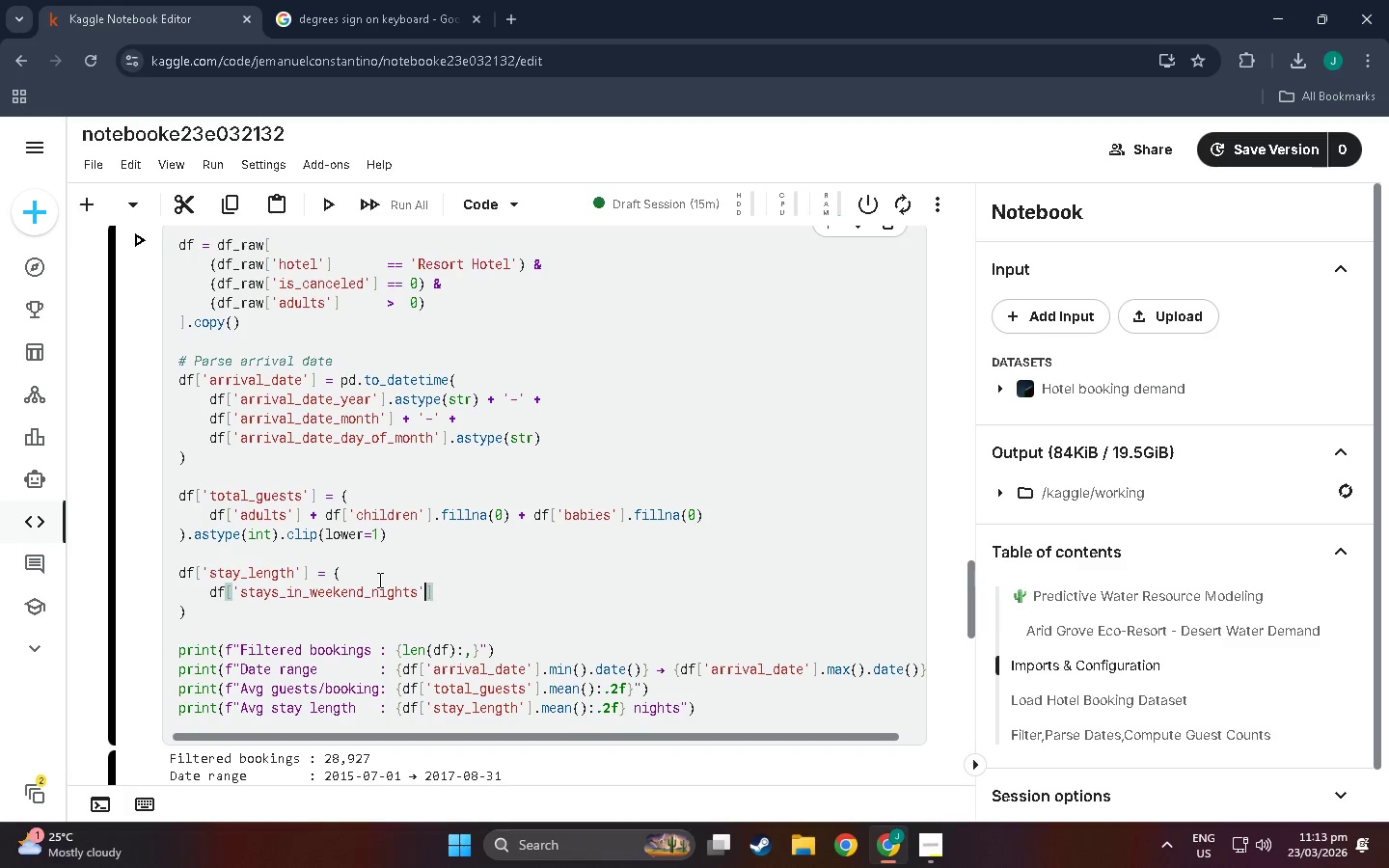 
key(ArrowRight)
 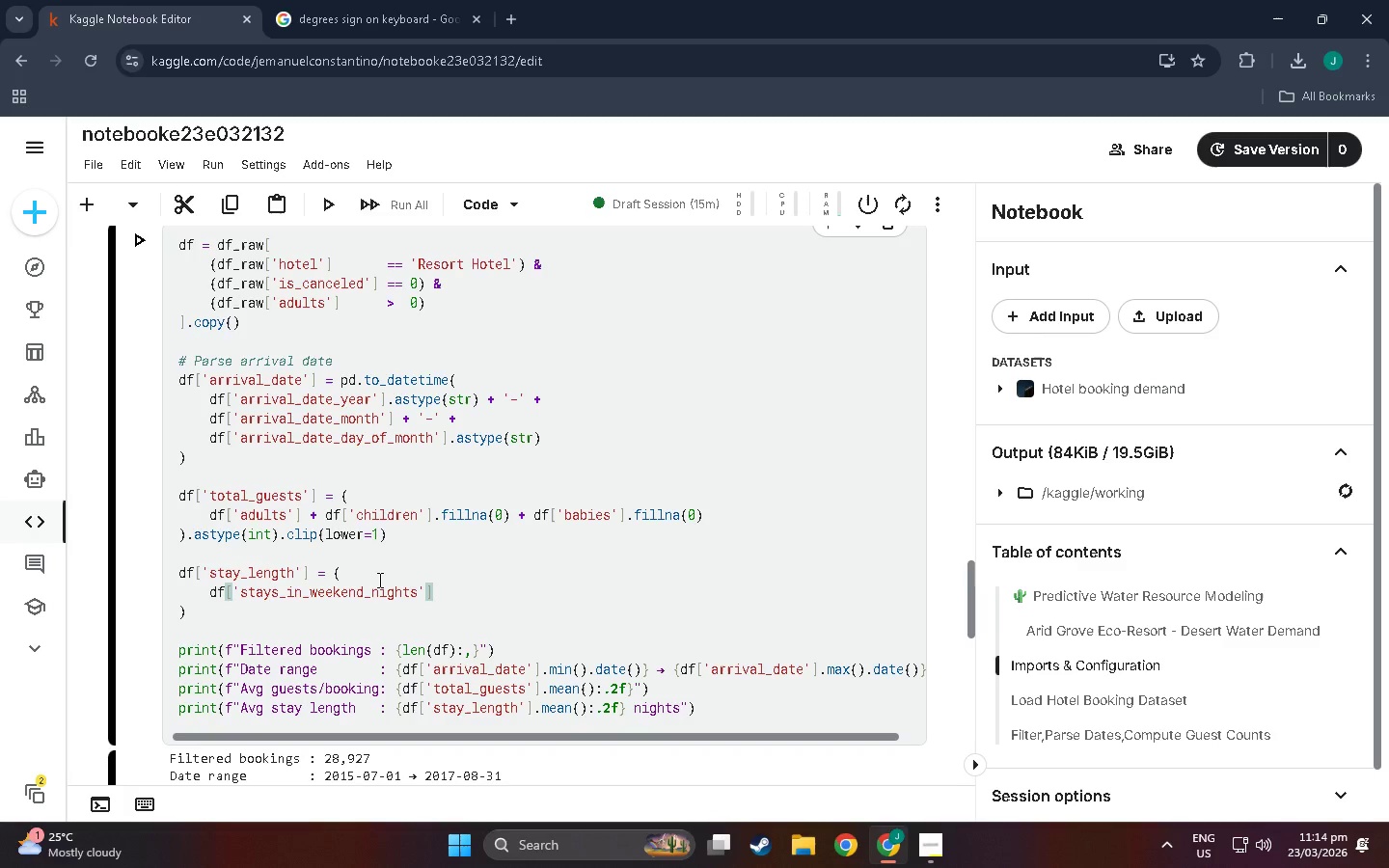 
type( + df['stays_in_week_nights)
 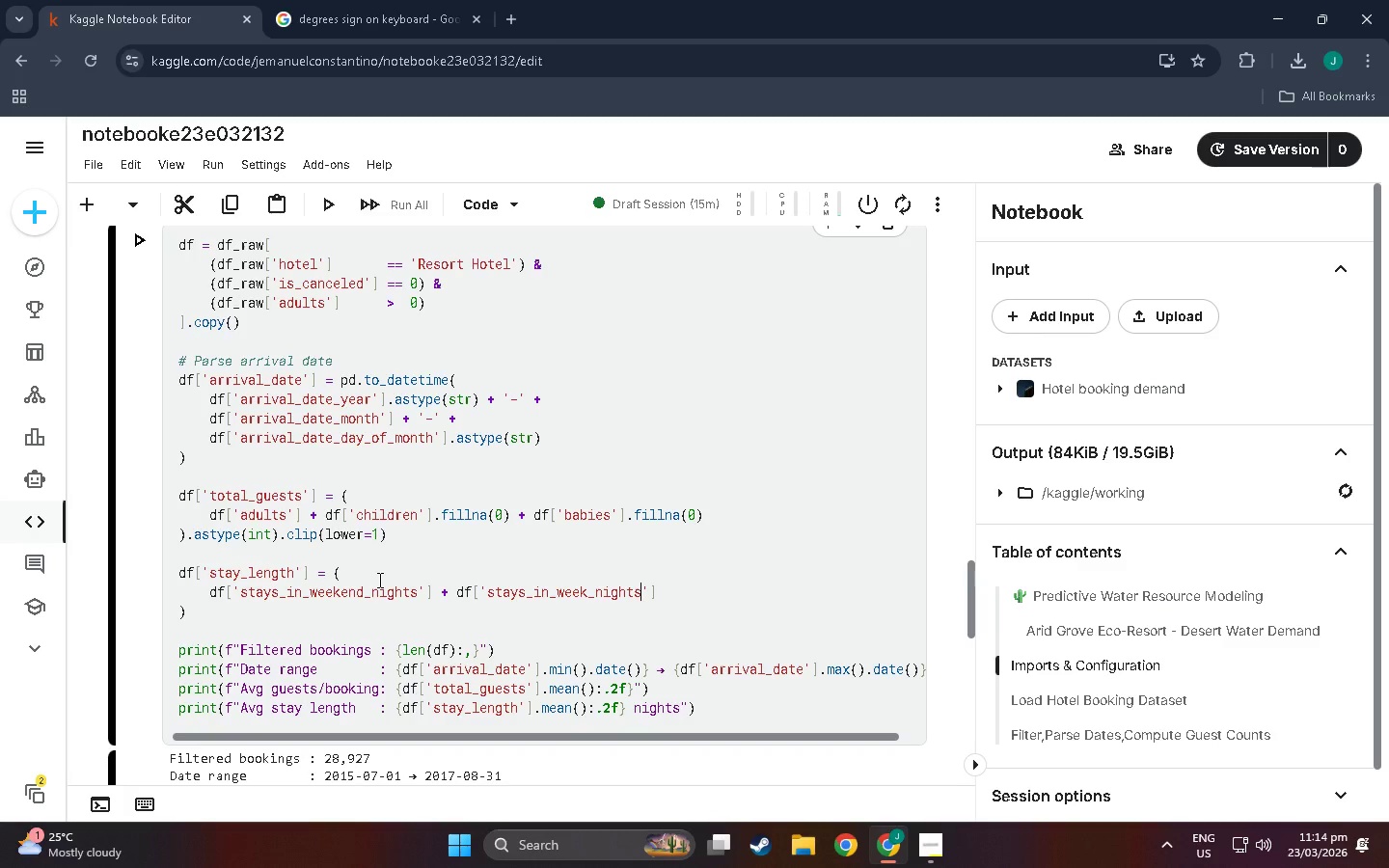 
key(ArrowRight)
 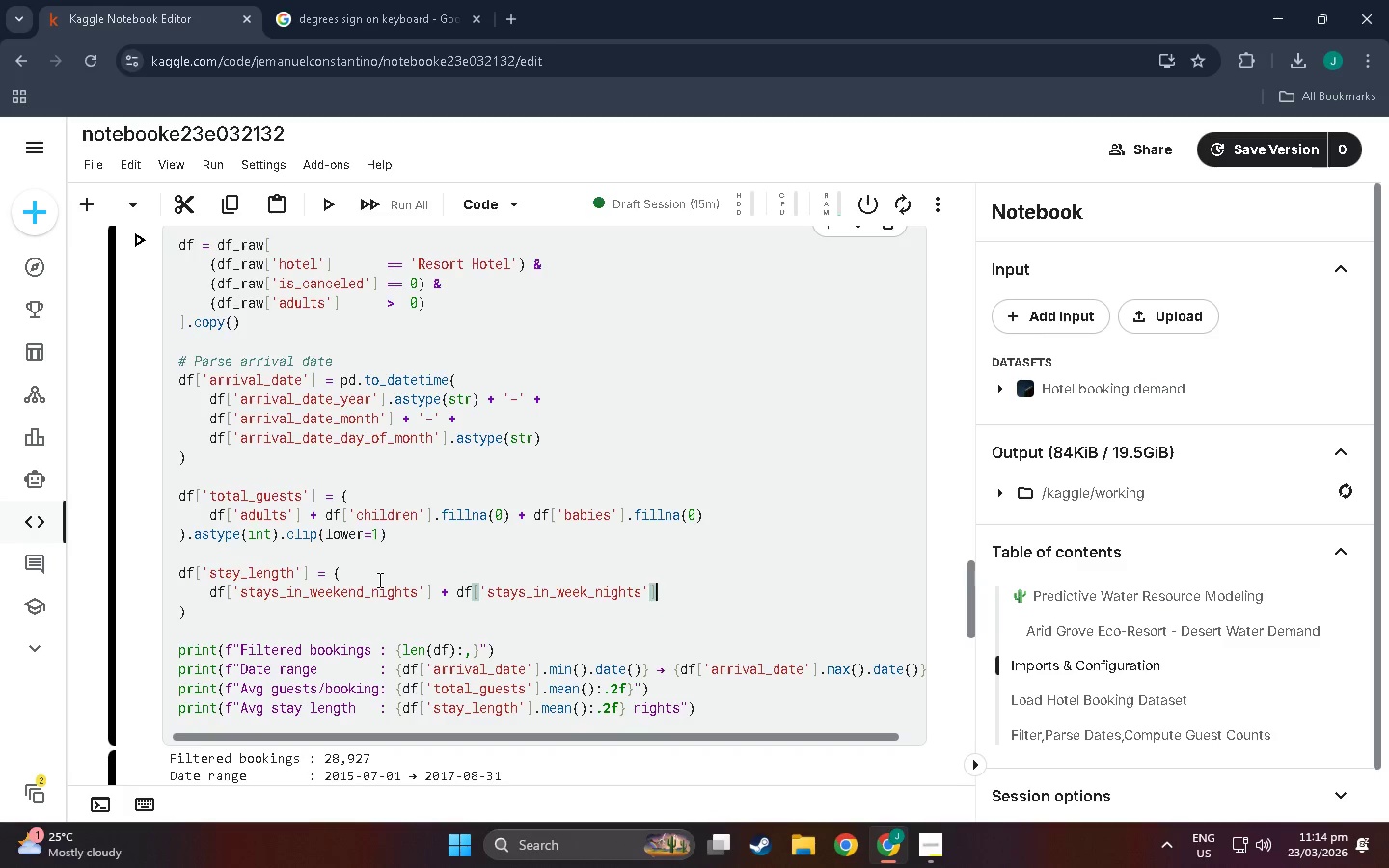 
key(ArrowRight)
 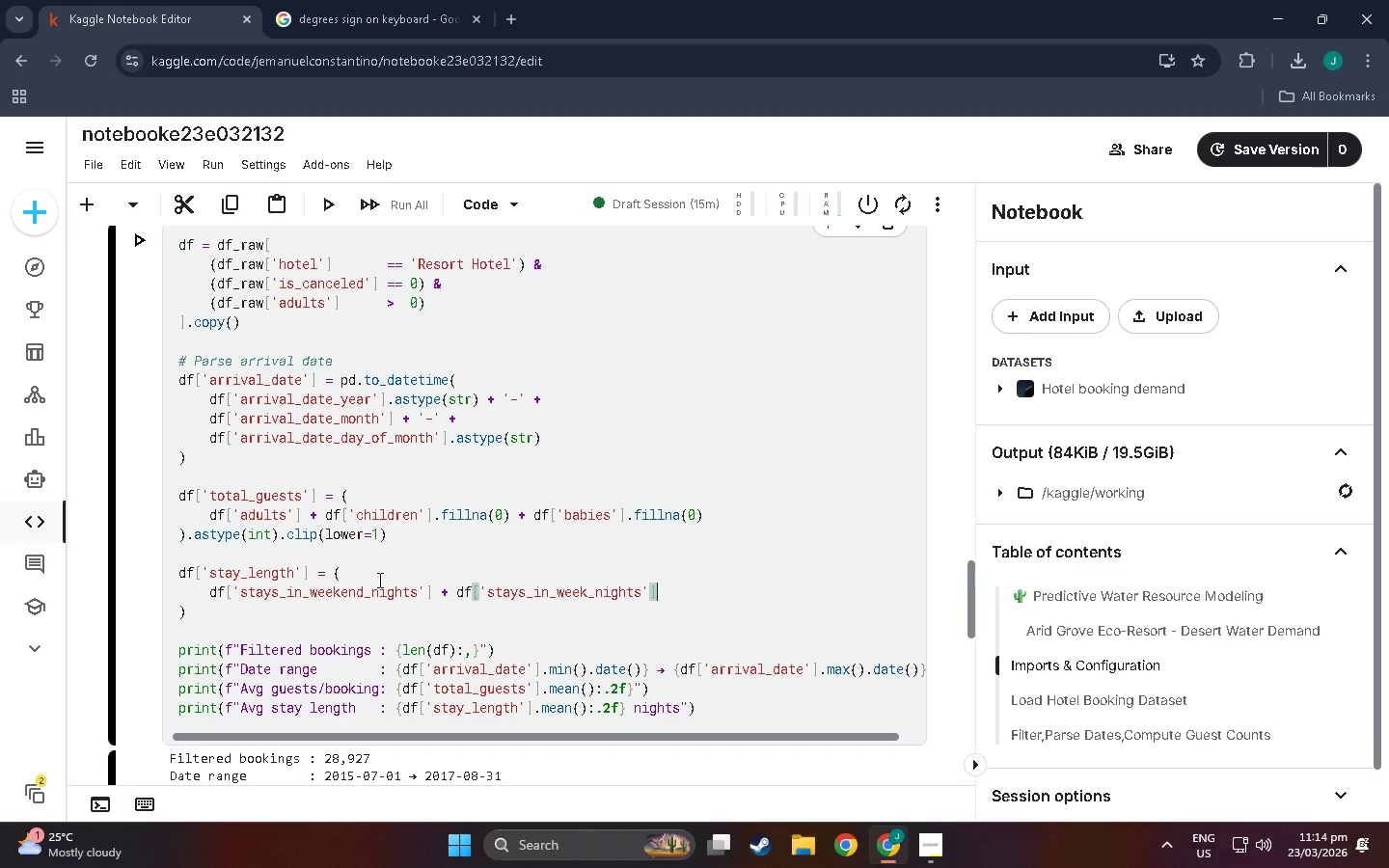 
key(Enter)
 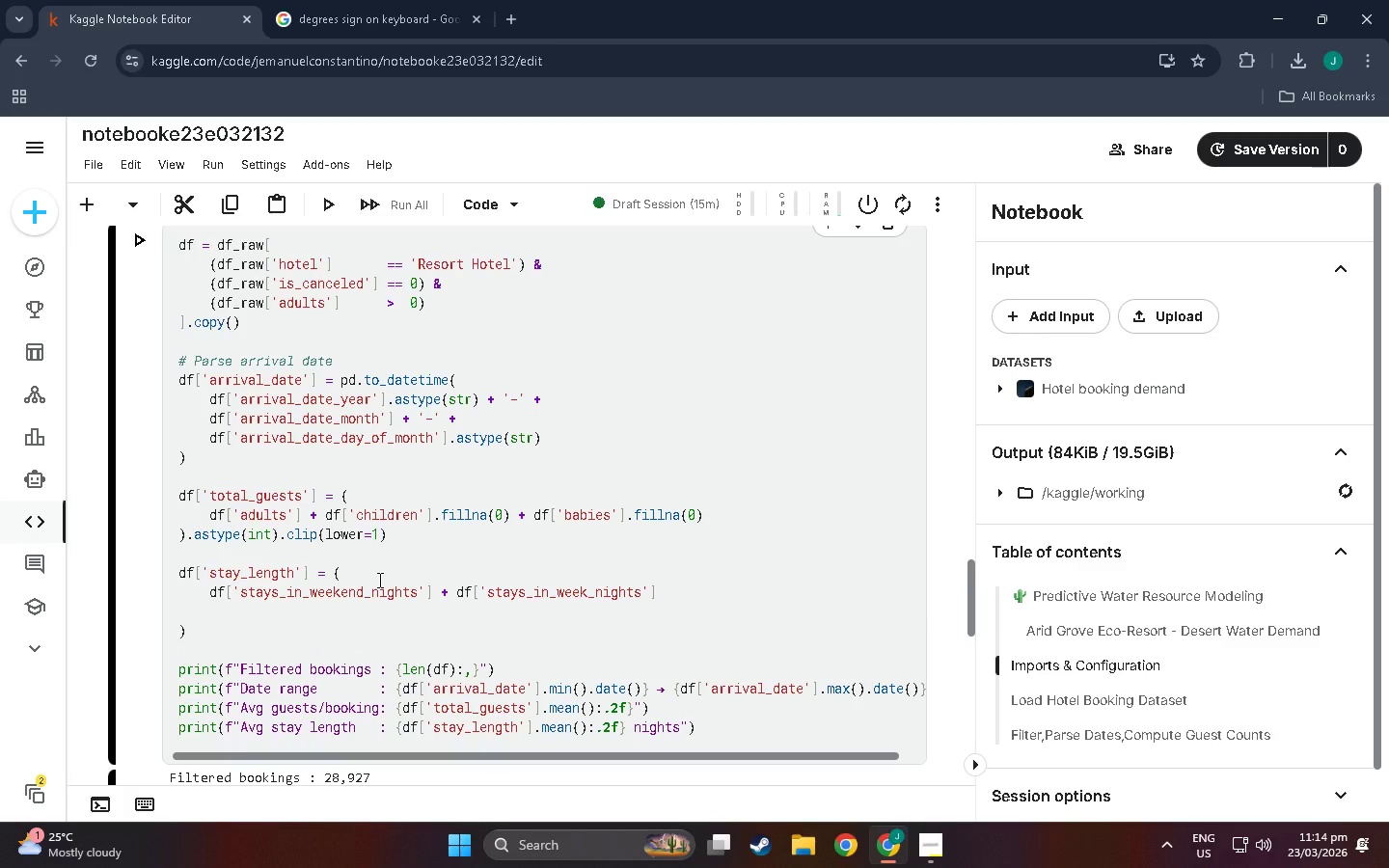 
key(Backspace)
 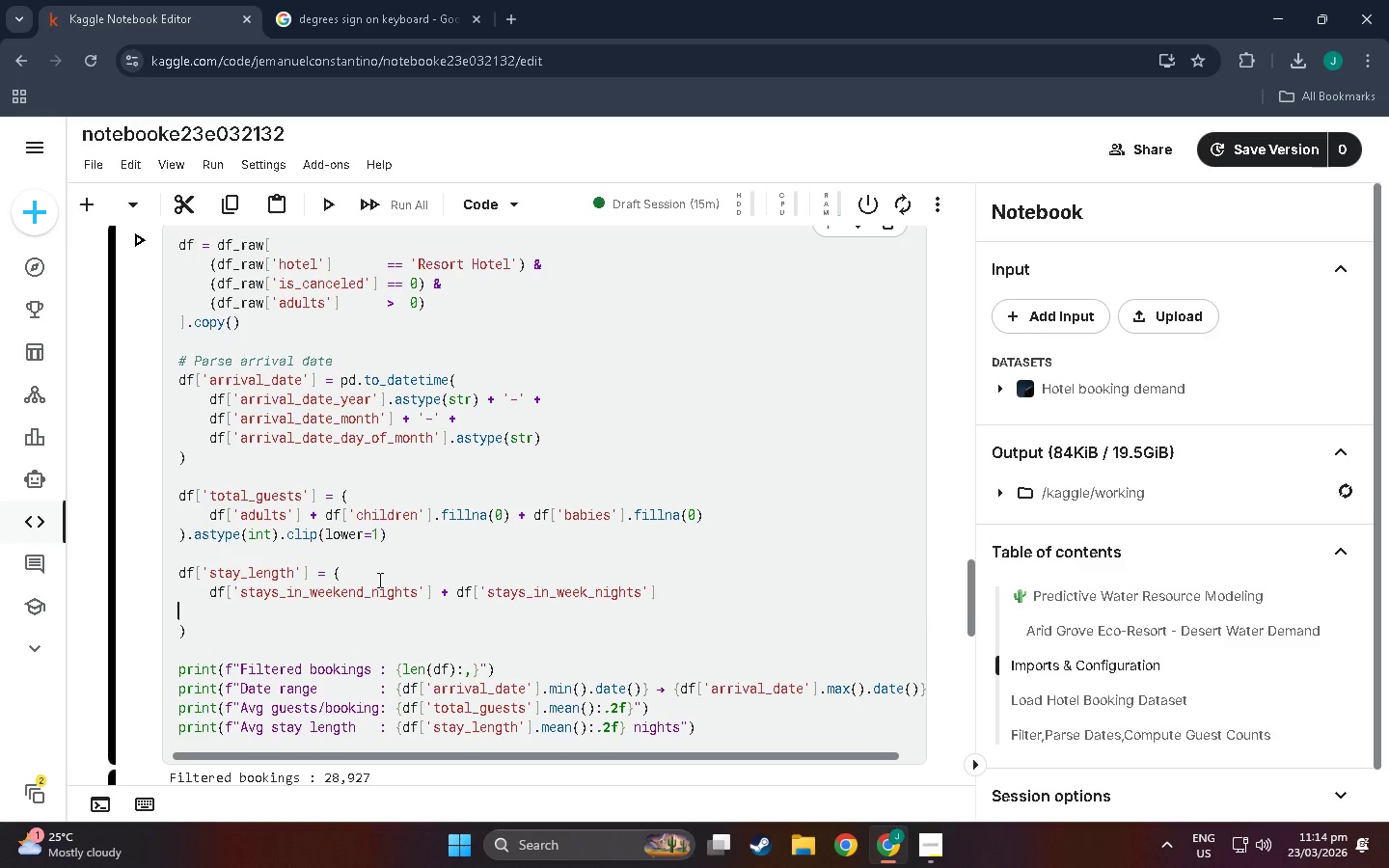 
key(Backspace)
 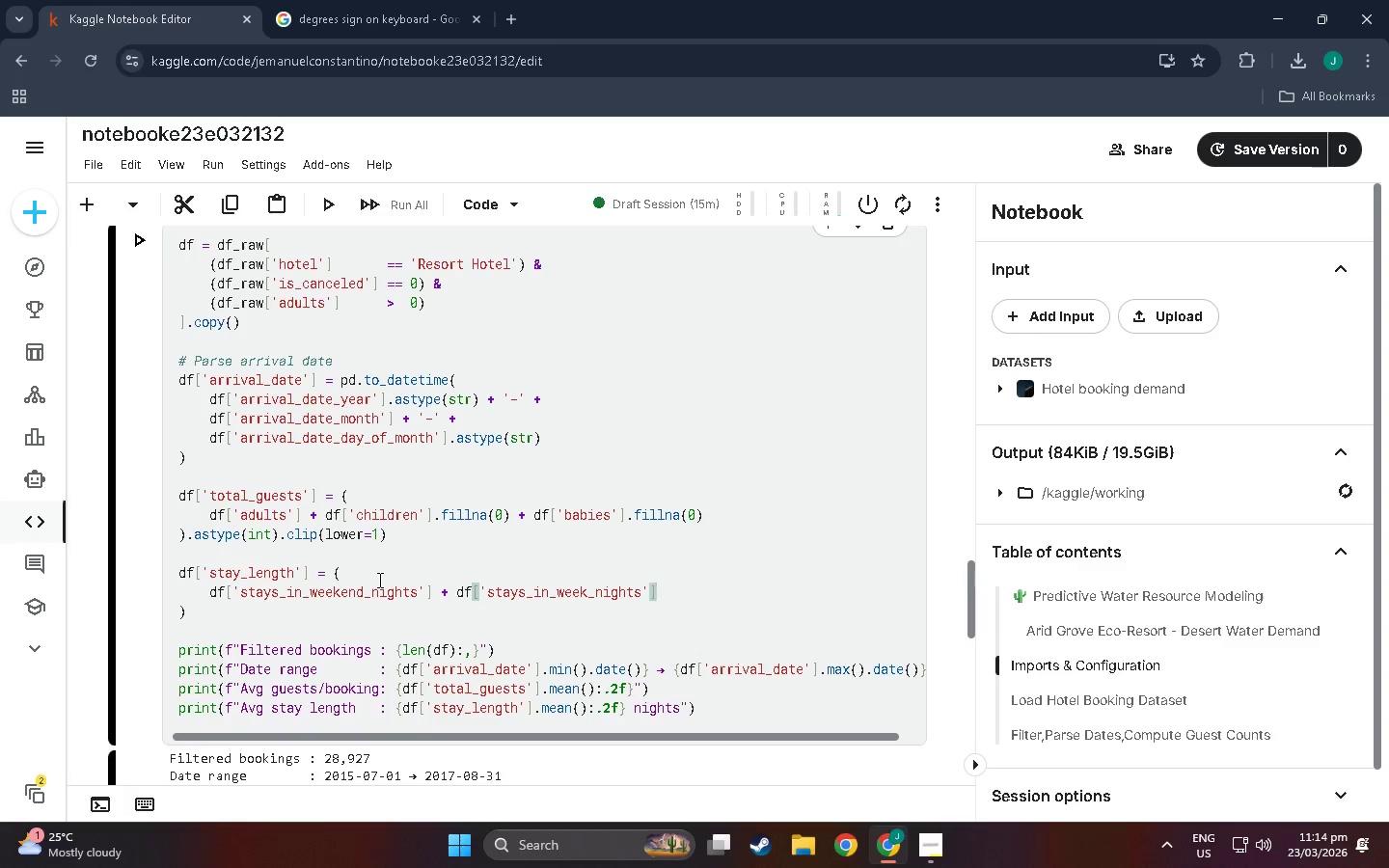 
key(ArrowDown)
 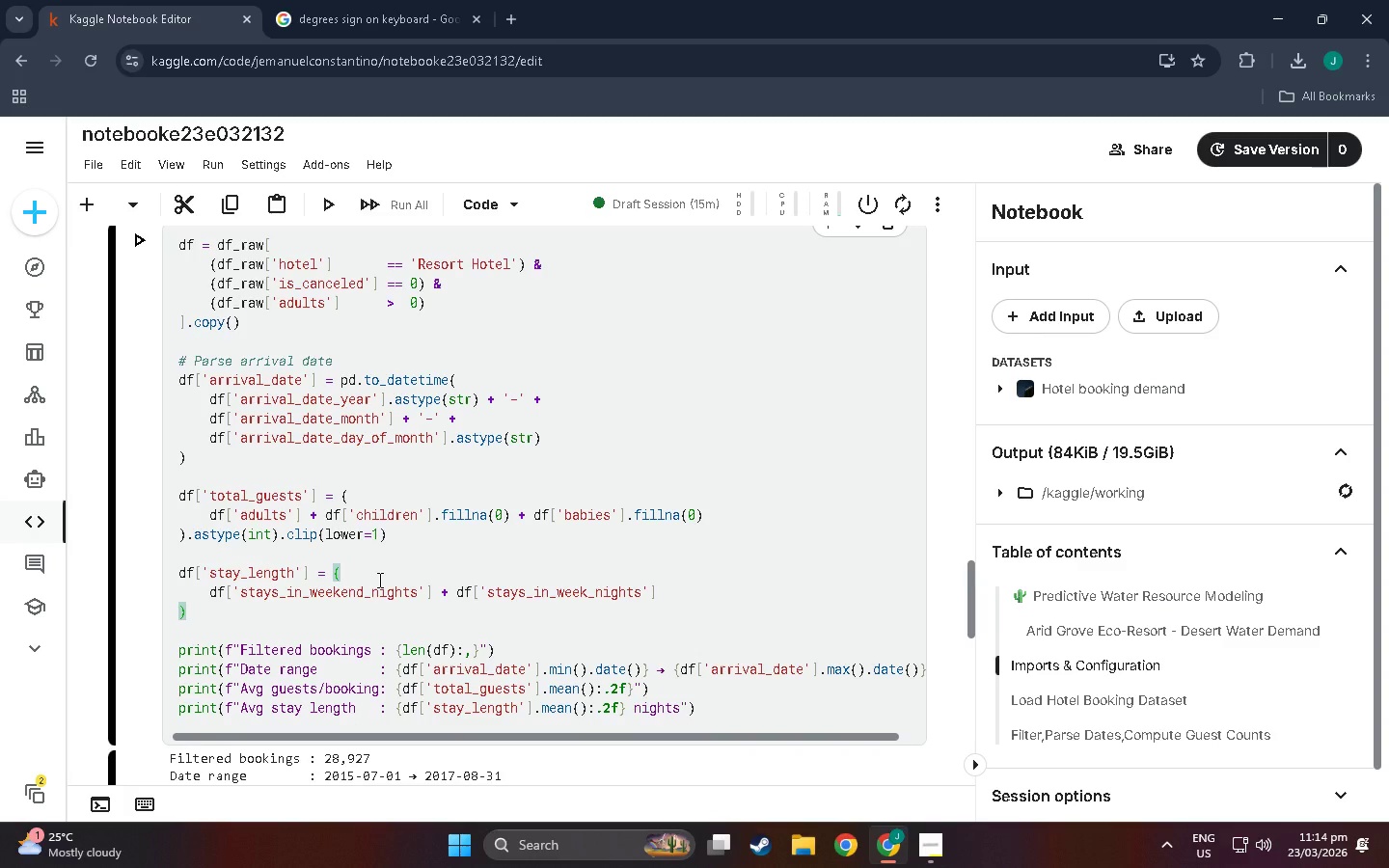 
type(.c;l)
key(Backspace)
key(Backspace)
type(lip(l;)
key(Backspace)
type(ower=1, upper=30)
 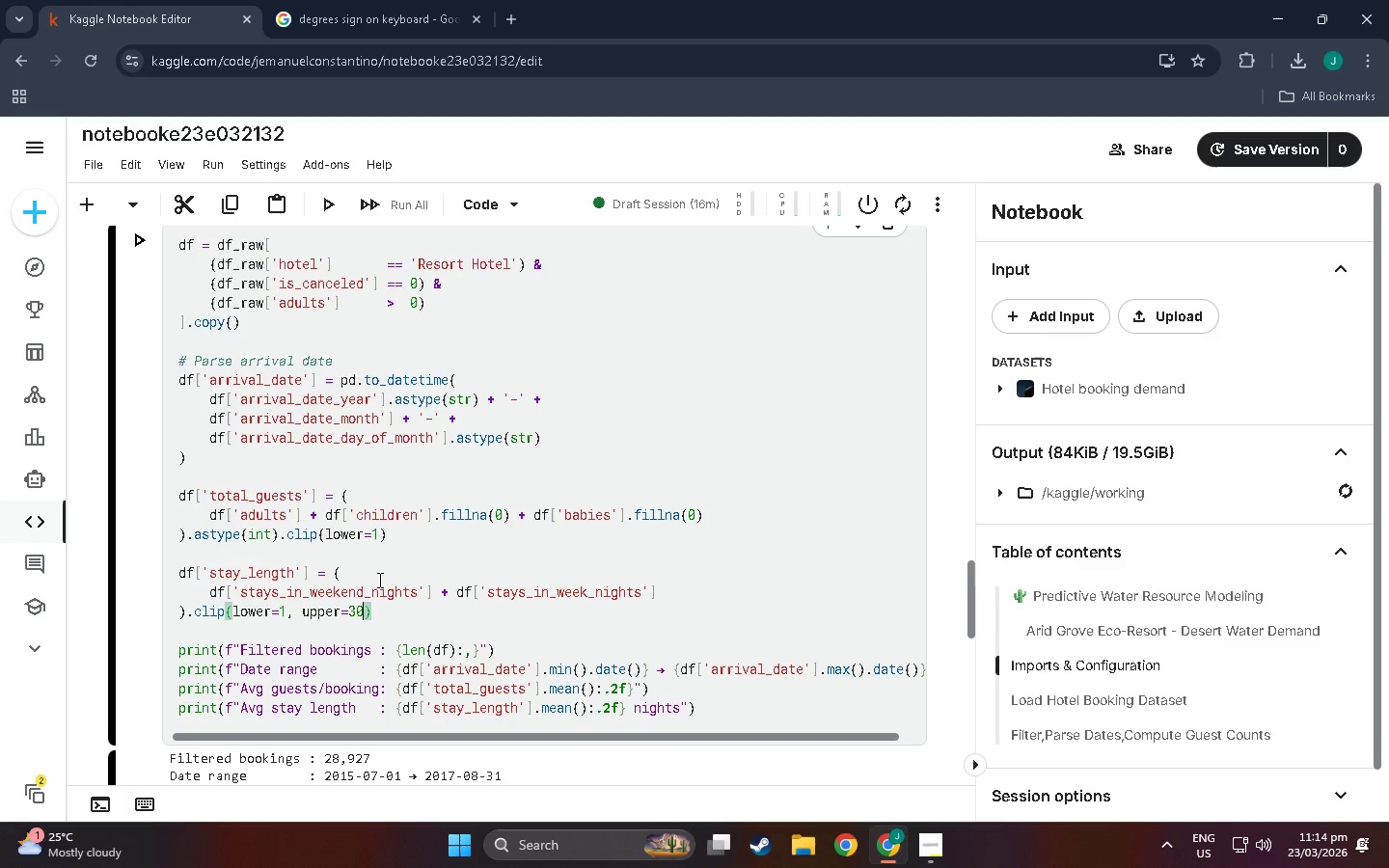 
key(ArrowRight)
 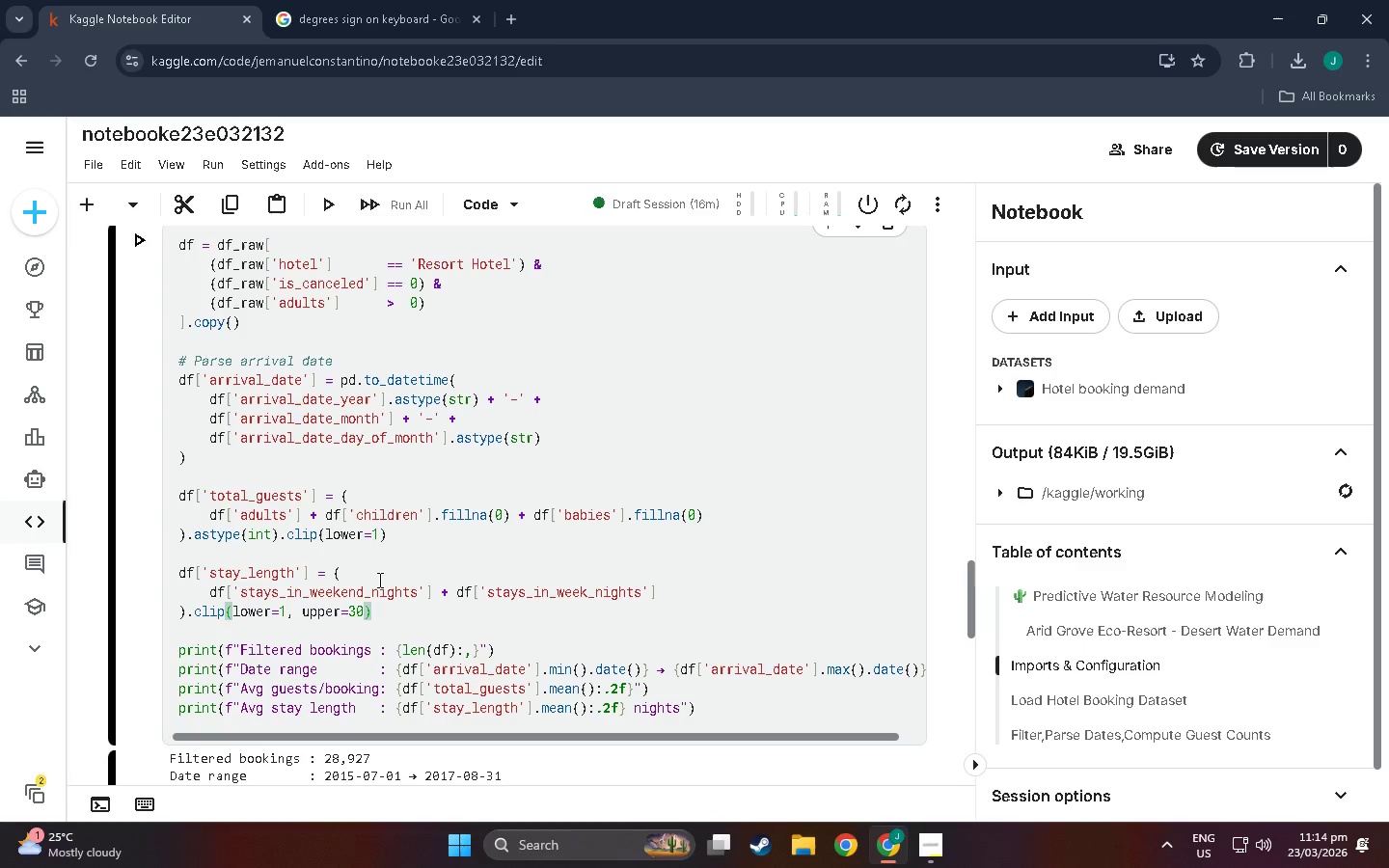 
type(.astype(int)
 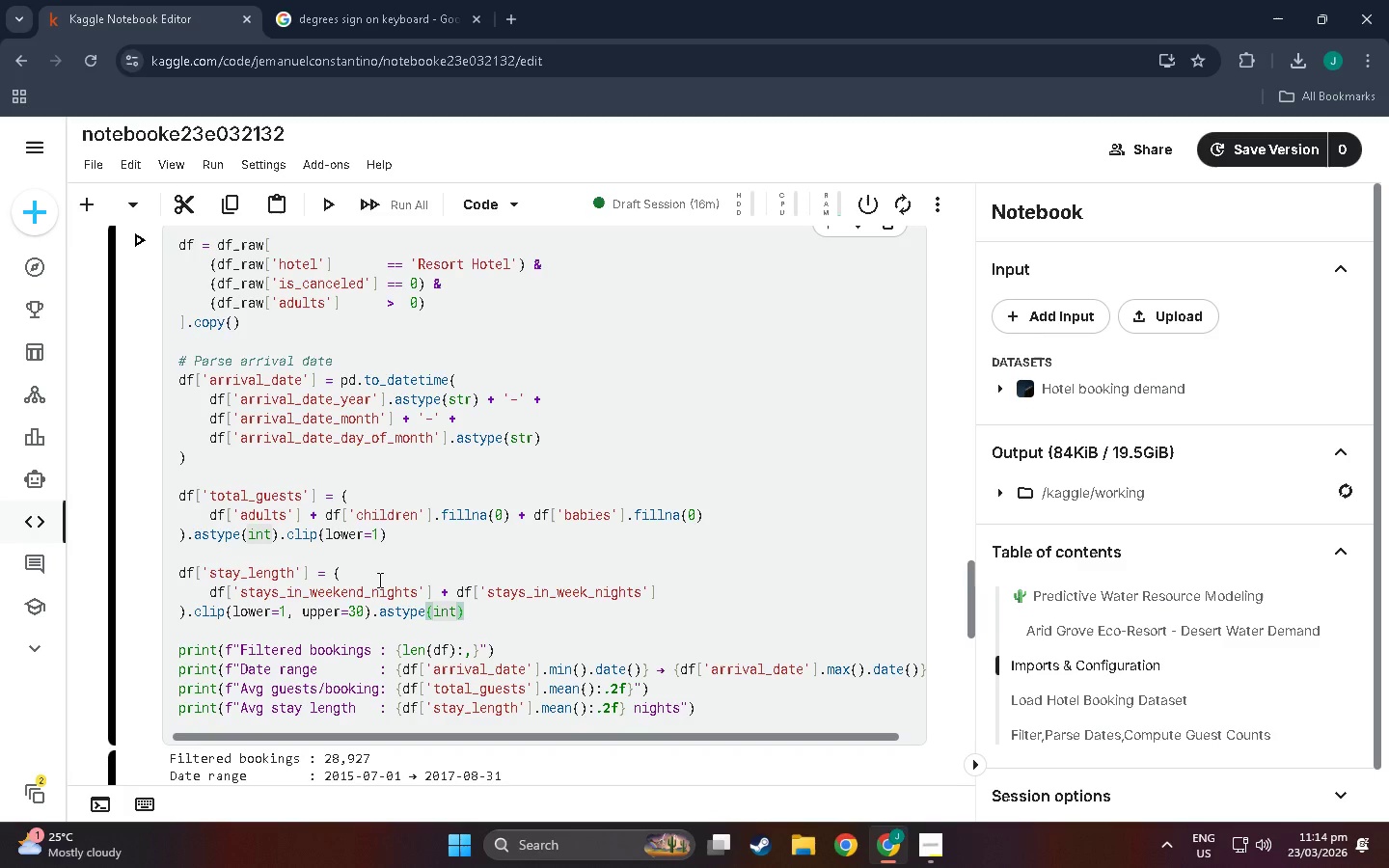 
key(Shift+Enter)
 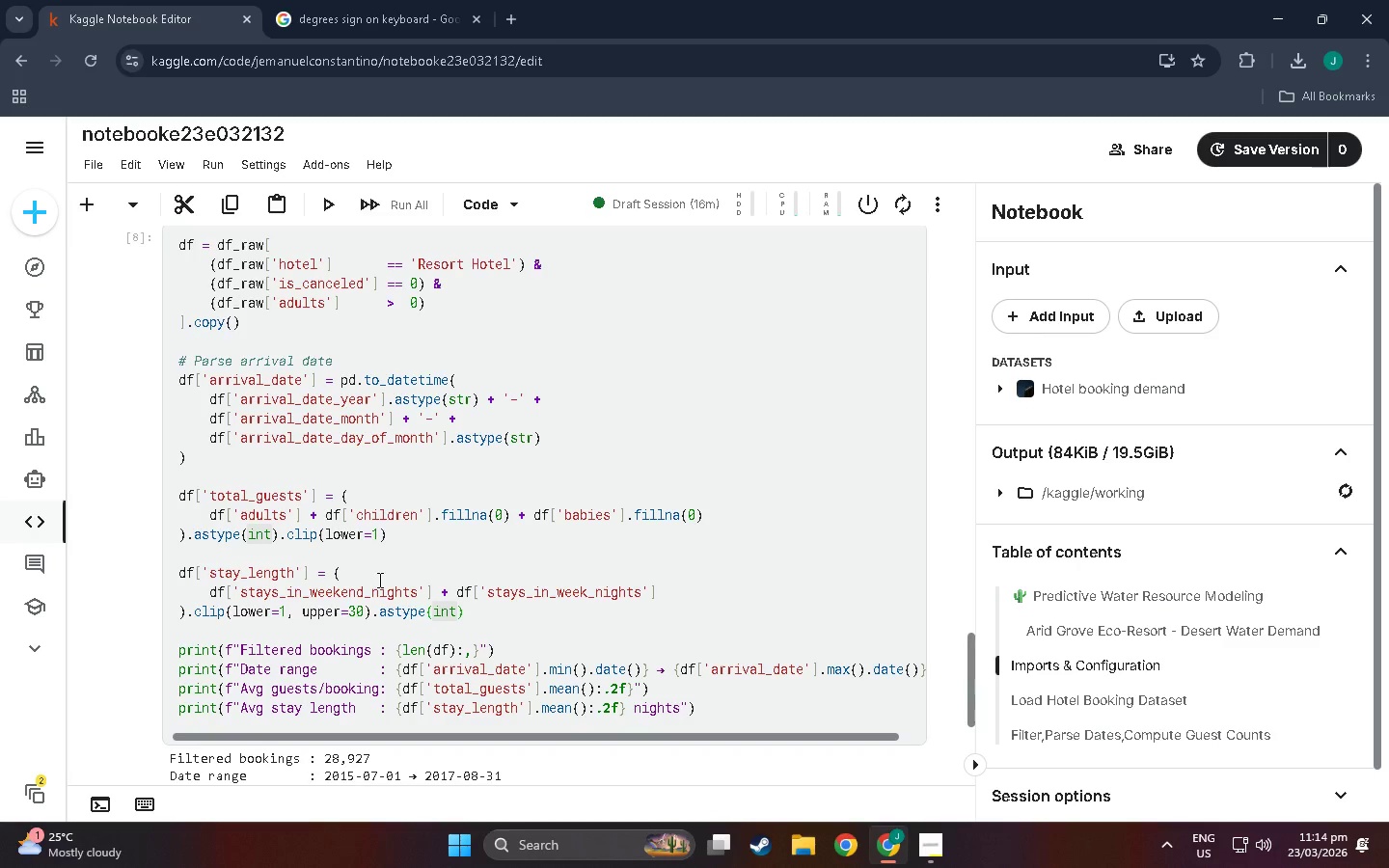 
scroll: coordinate [357, 605], scroll_direction: down, amount: 8.0
 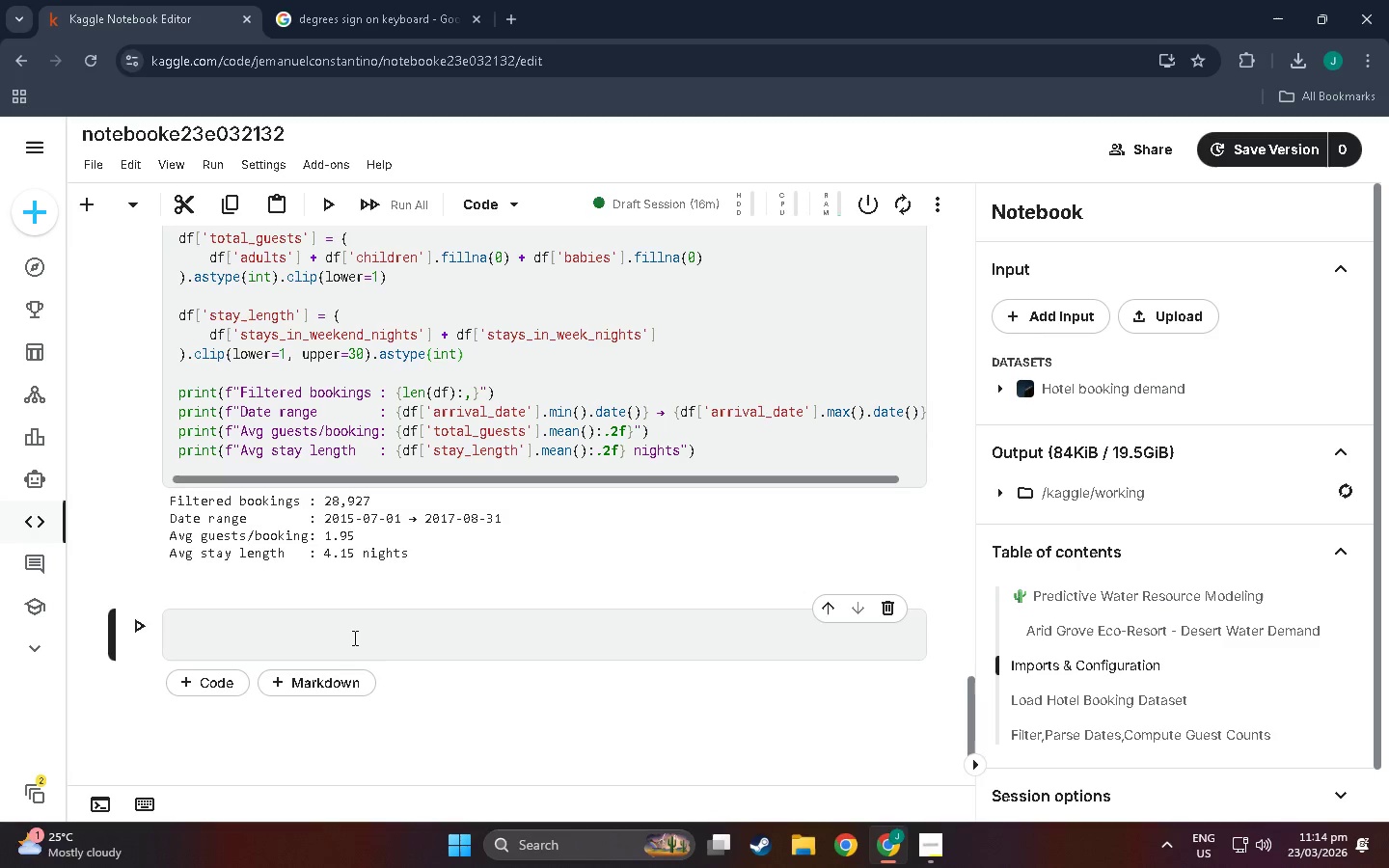 
wait(6.33)
 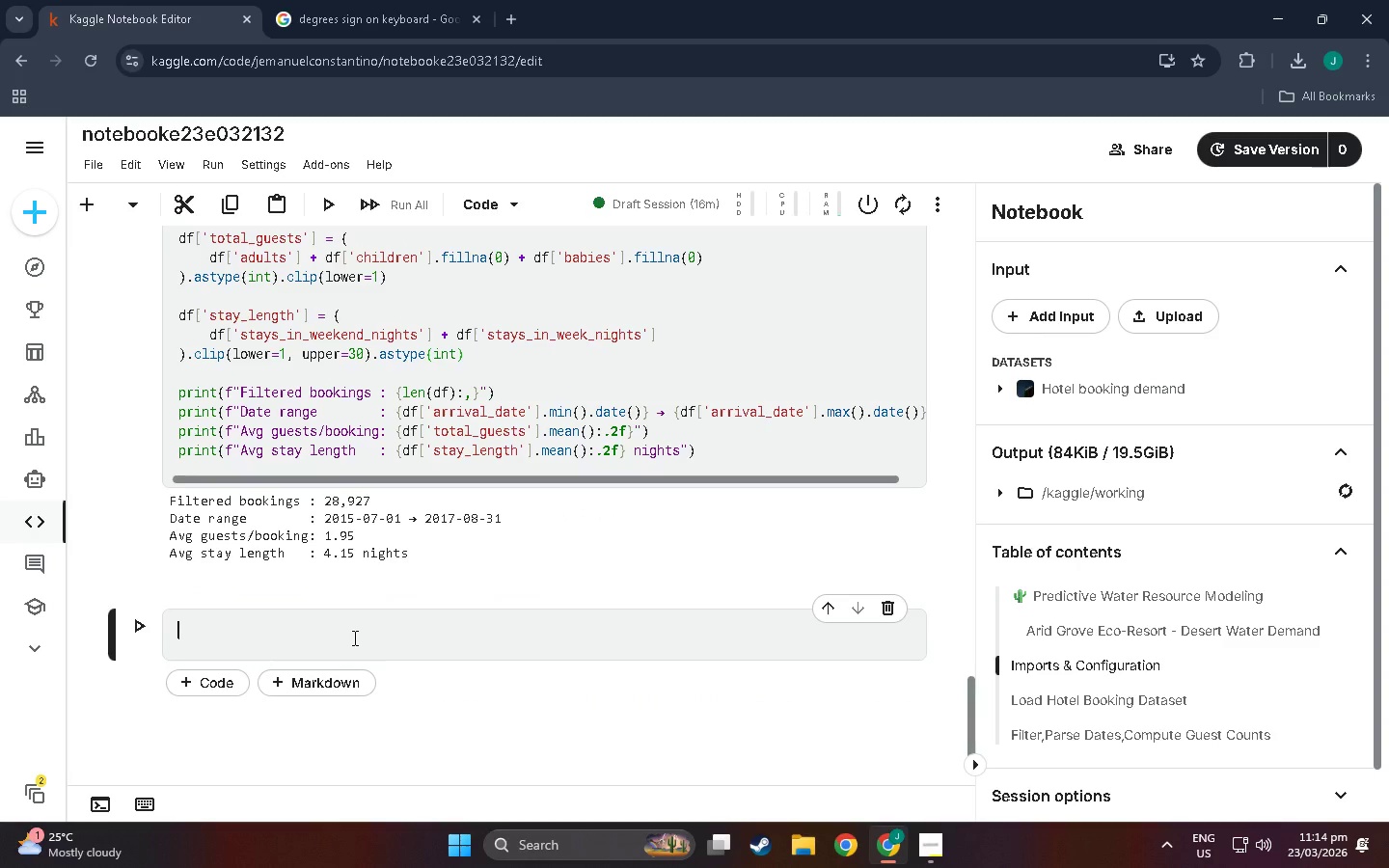 
scroll: coordinate [584, 695], scroll_direction: down, amount: 3.0
 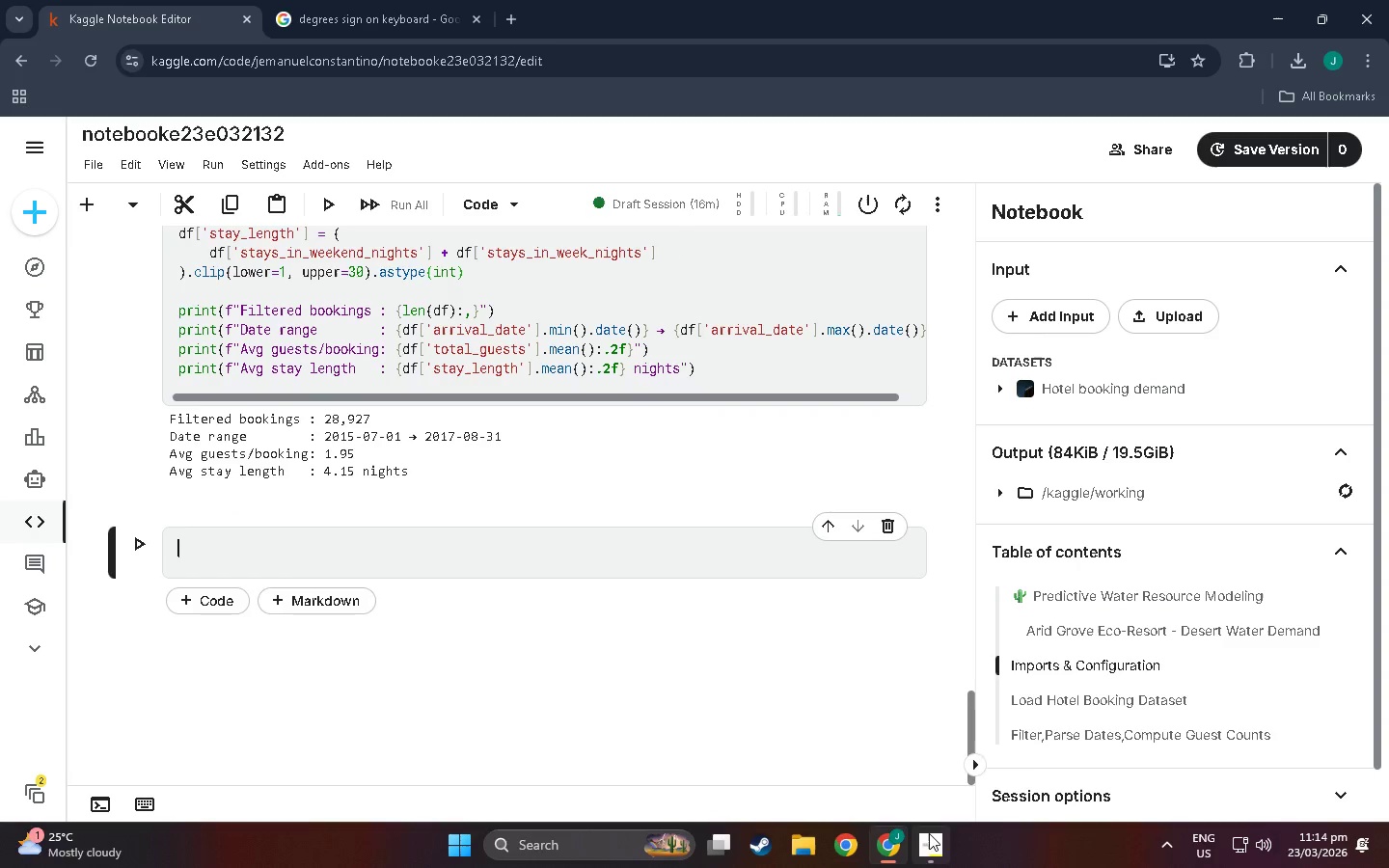 
left_click([929, 833])